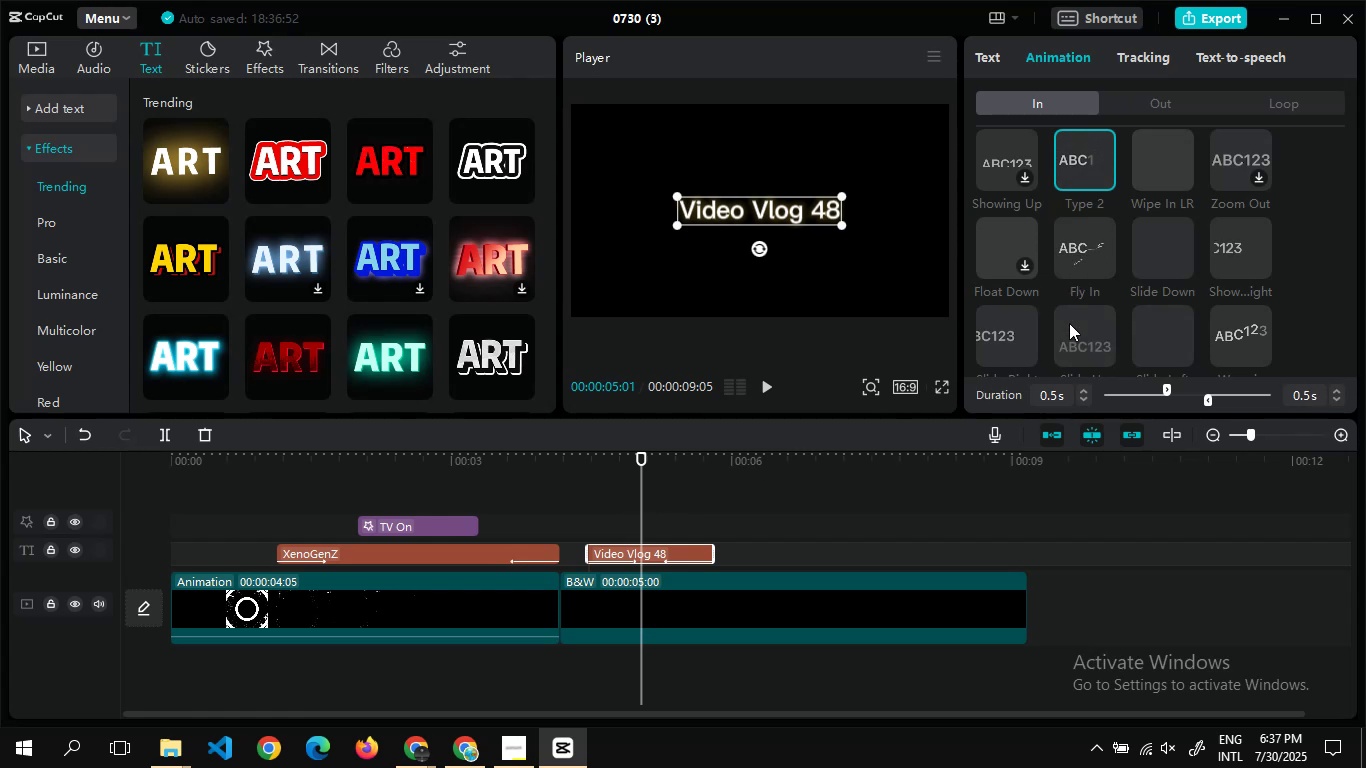 
wait(24.97)
 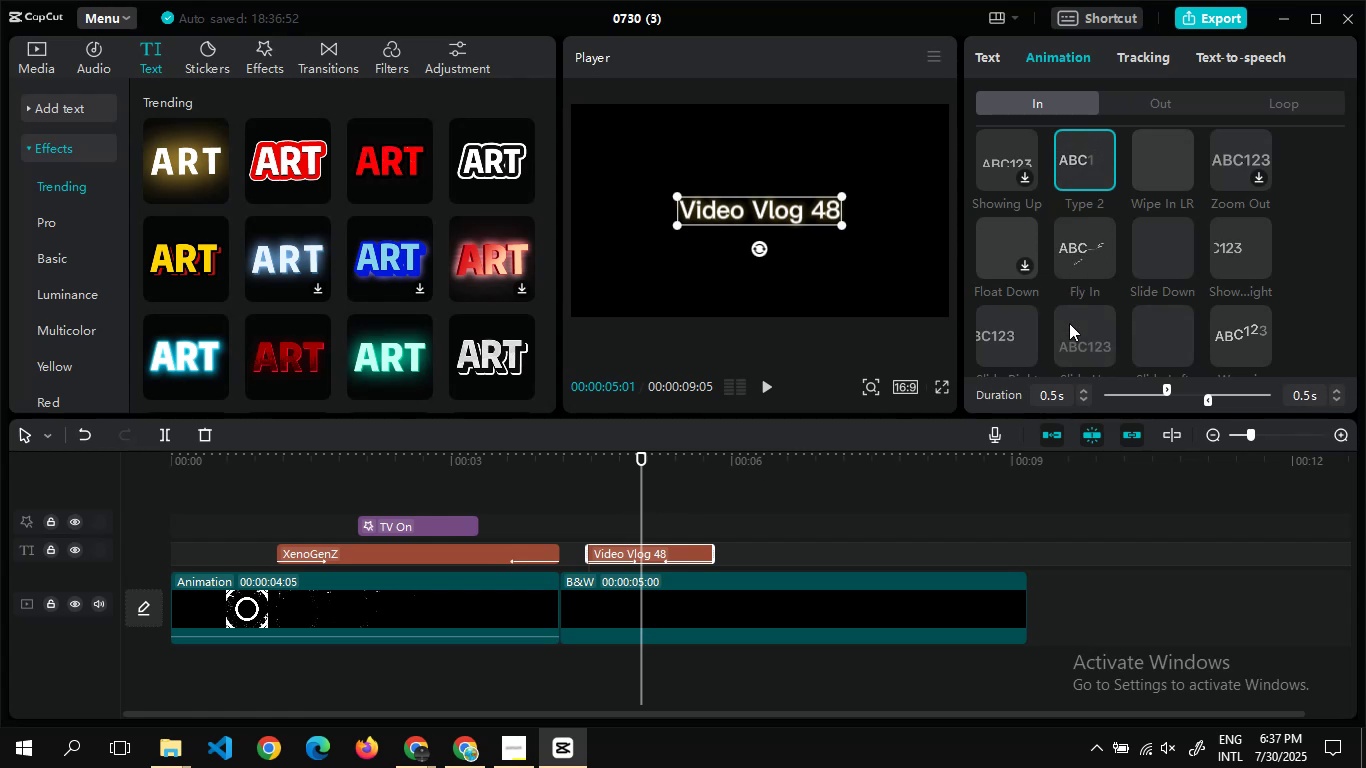 
left_click([1150, 104])
 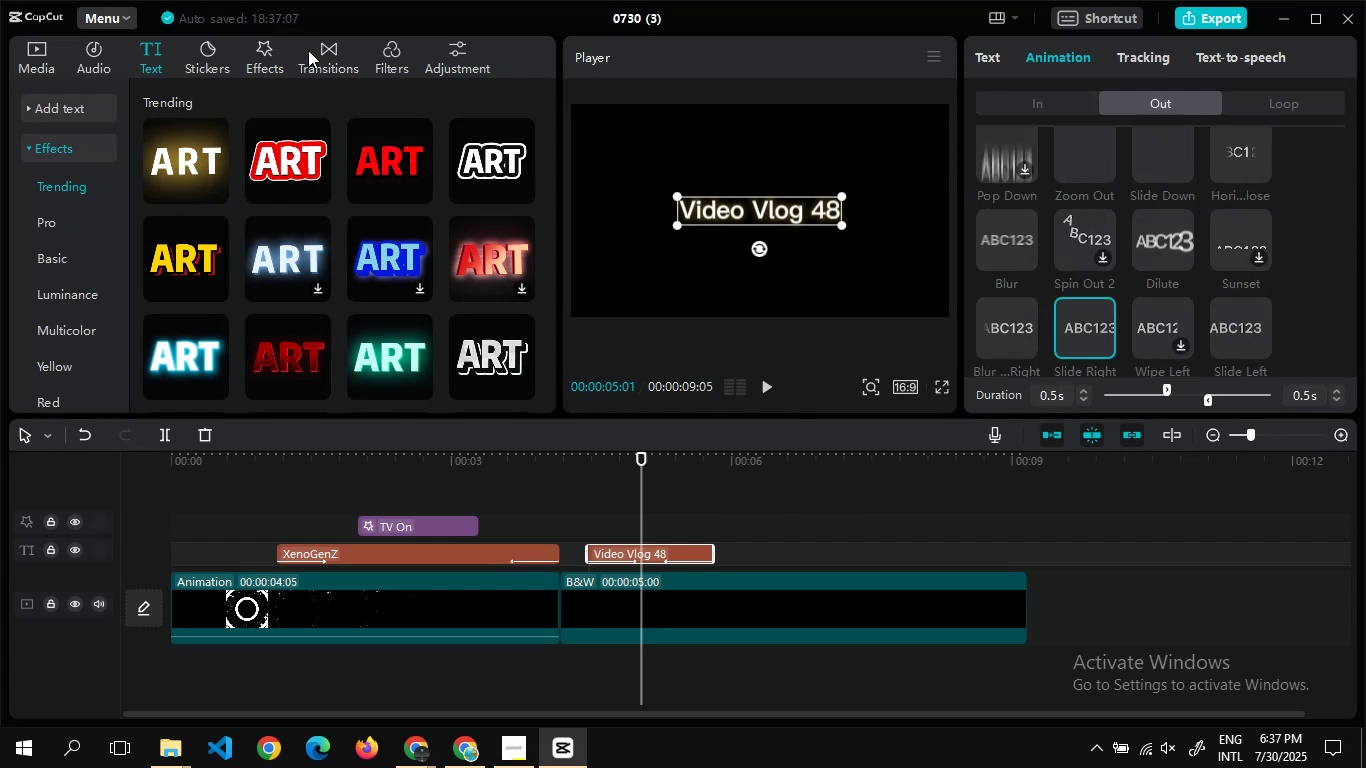 
wait(6.41)
 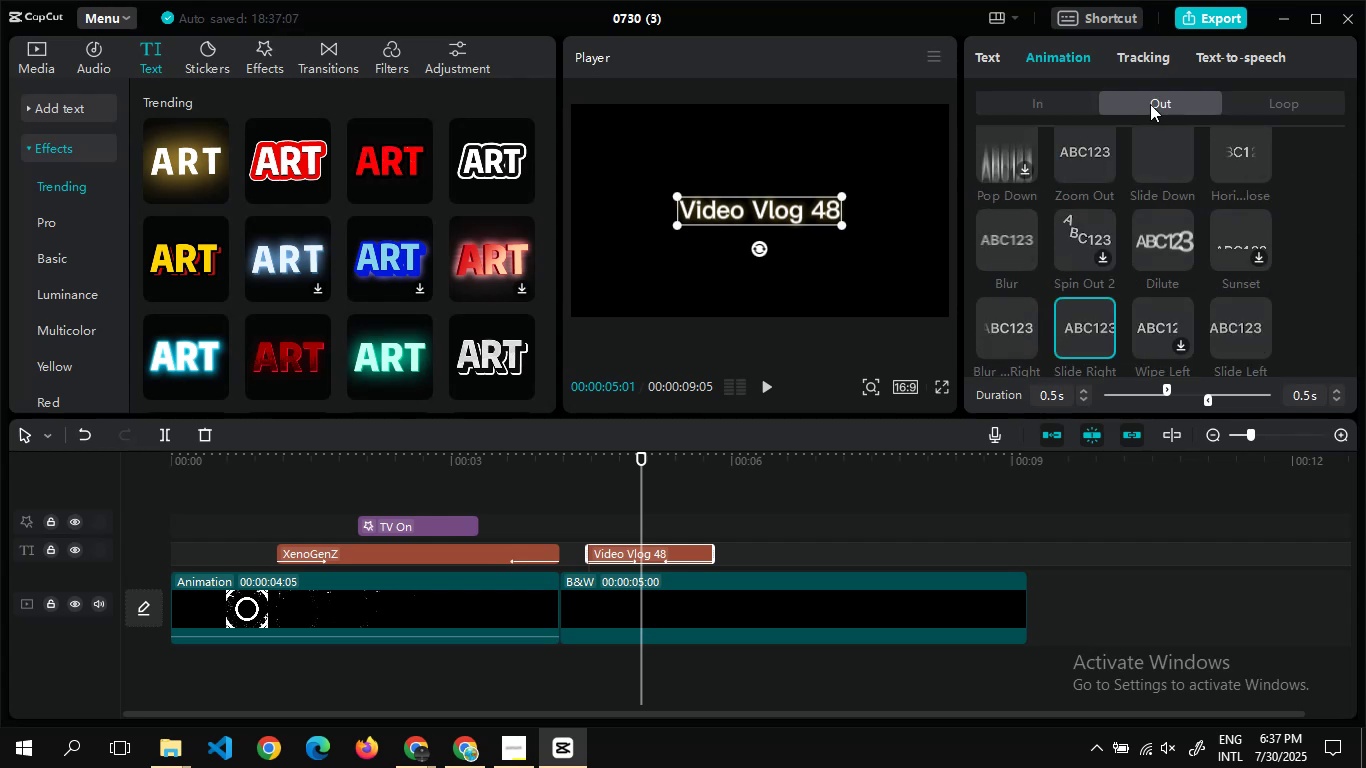 
left_click([272, 53])
 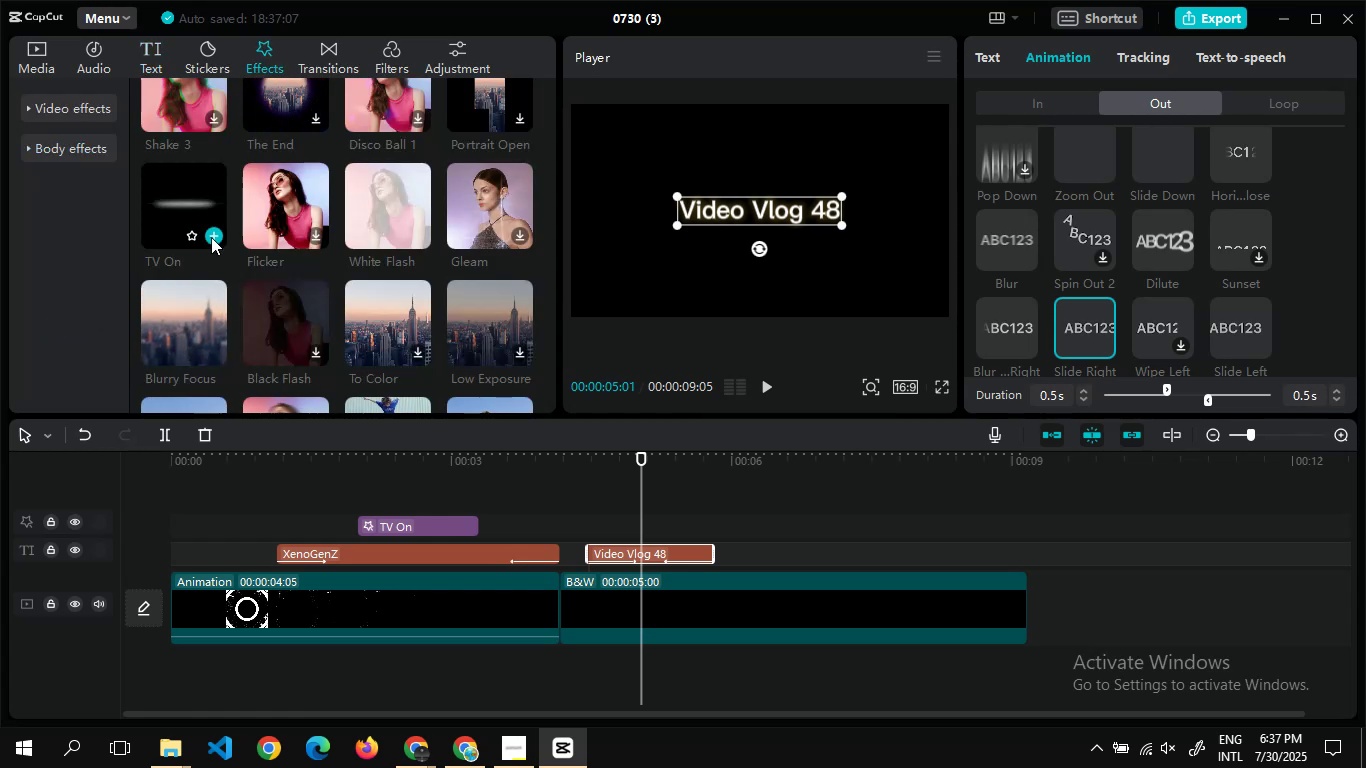 
left_click([218, 236])
 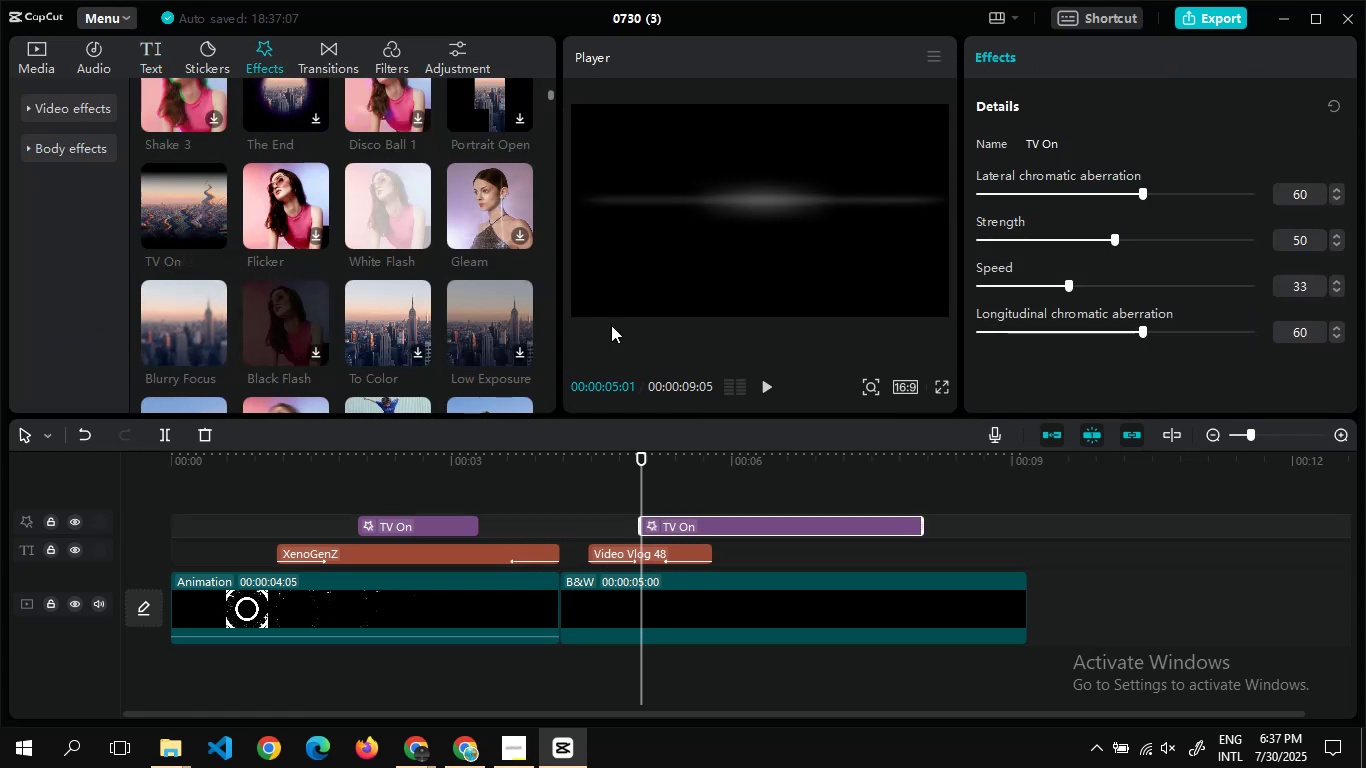 
wait(5.66)
 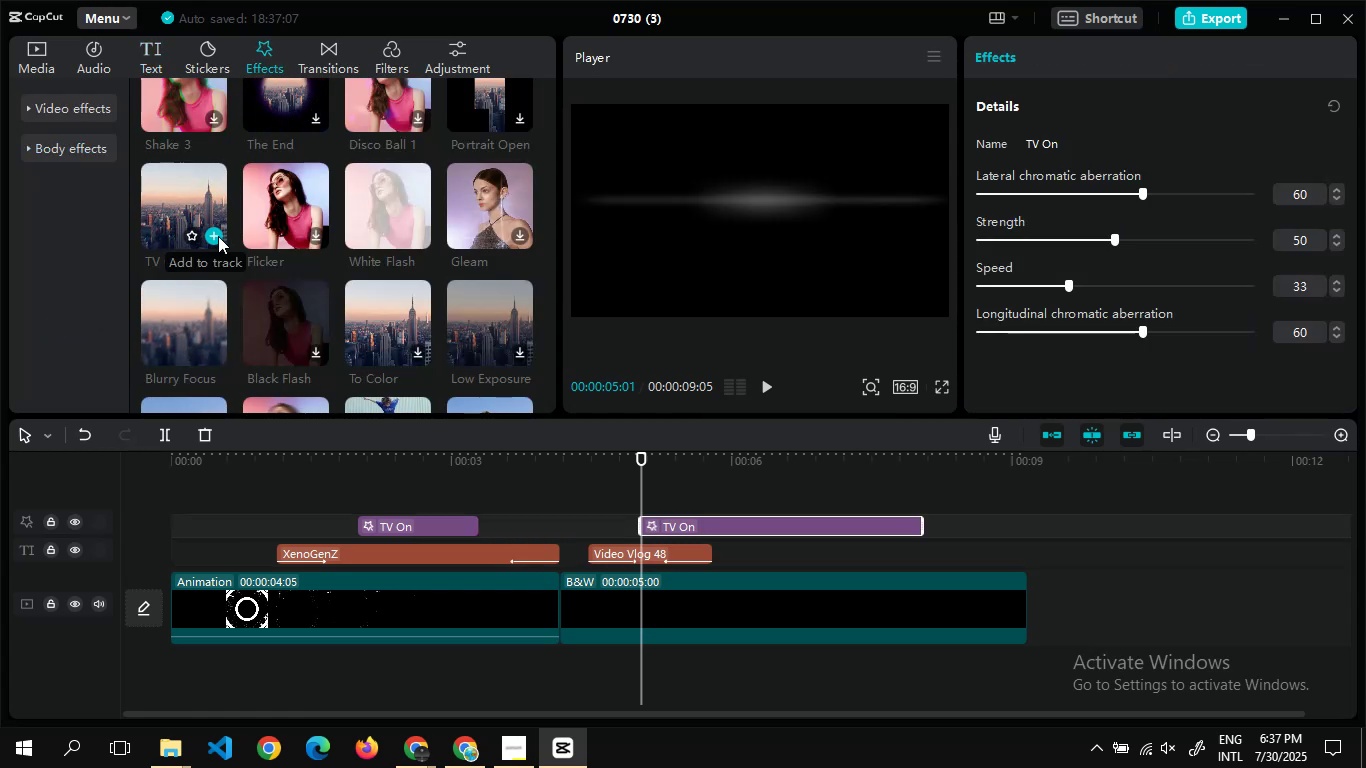 
left_click_drag(start_coordinate=[925, 529], to_coordinate=[655, 544])
 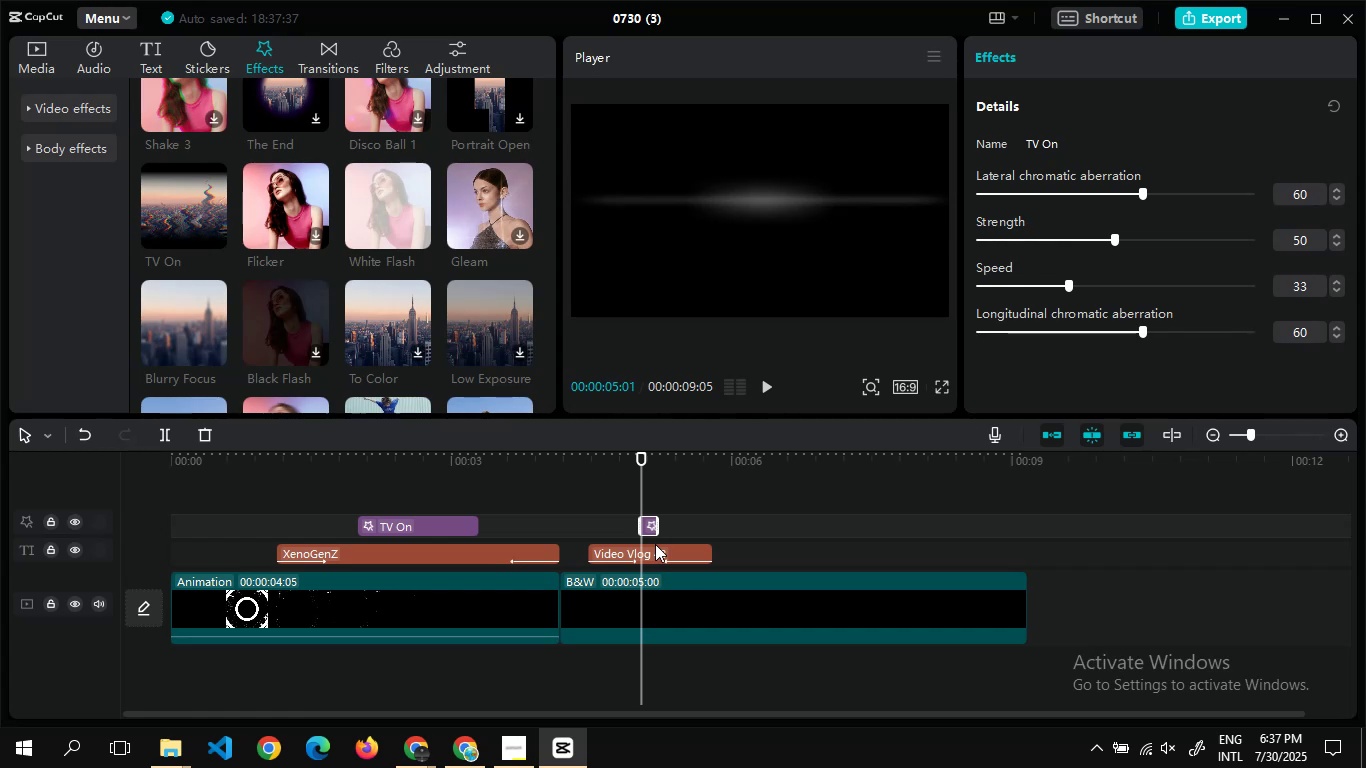 
wait(26.32)
 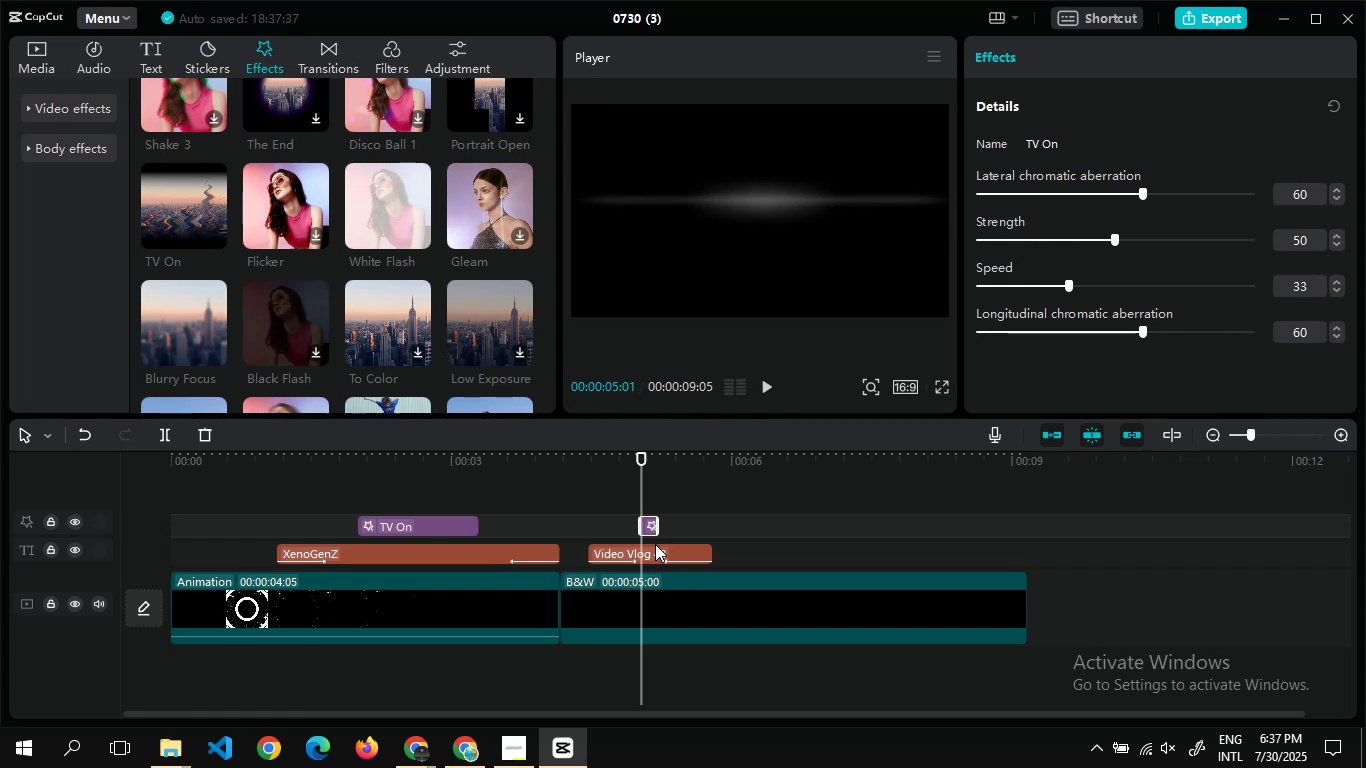 
double_click([704, 523])
 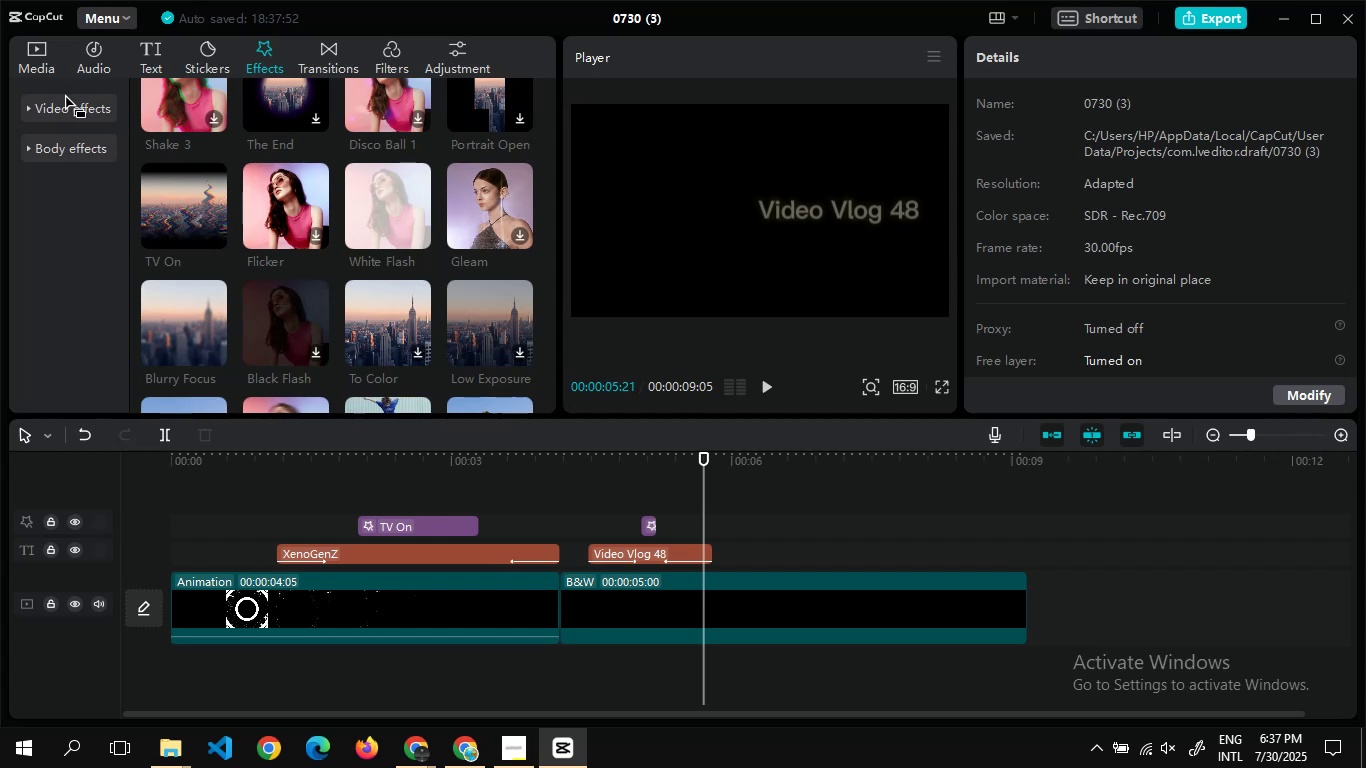 
wait(6.06)
 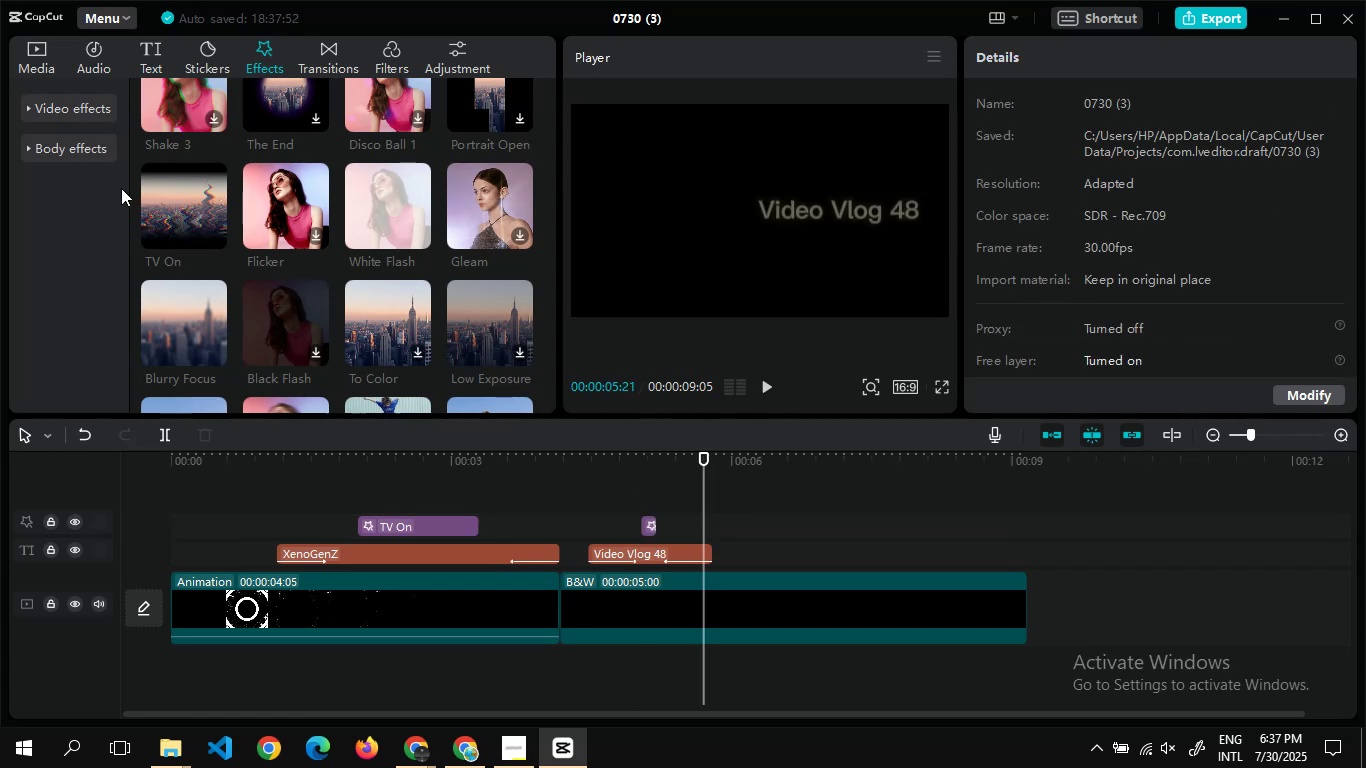 
left_click([71, 148])
 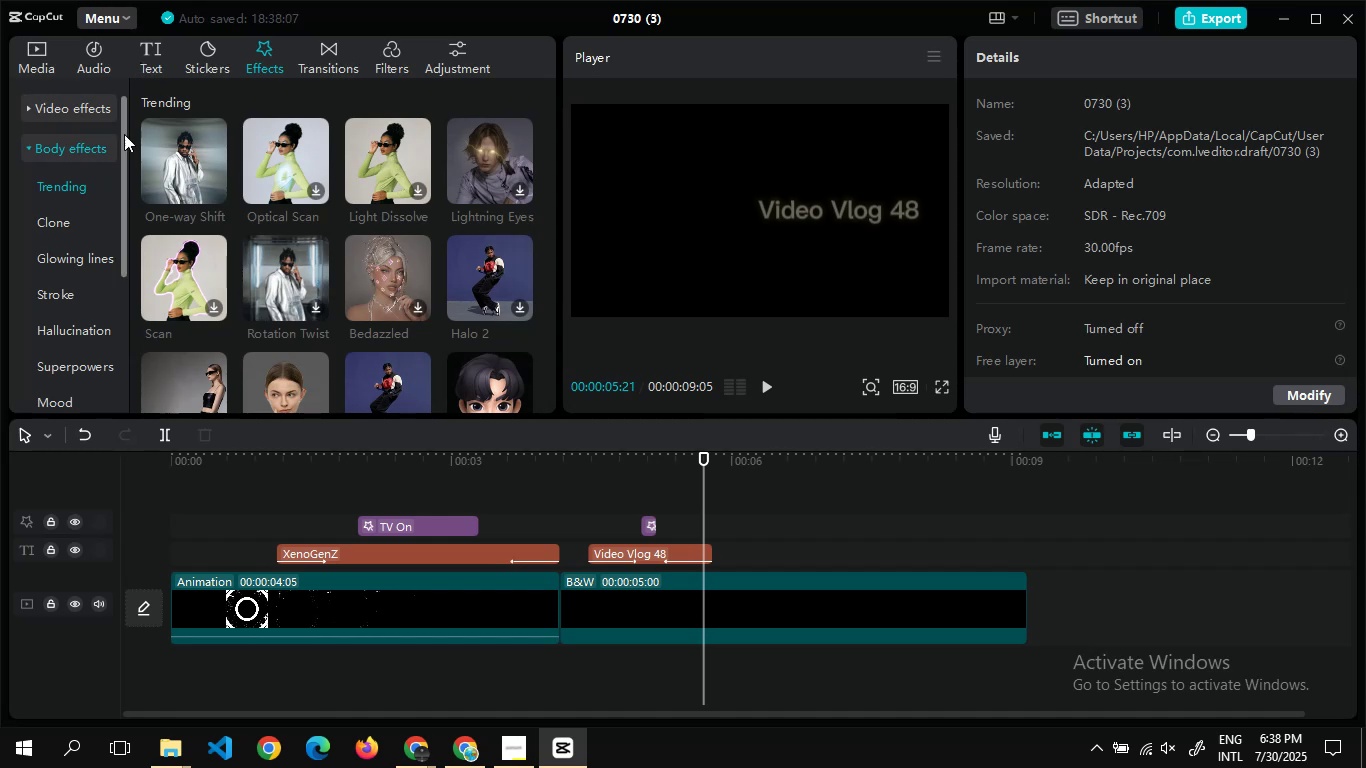 
wait(15.93)
 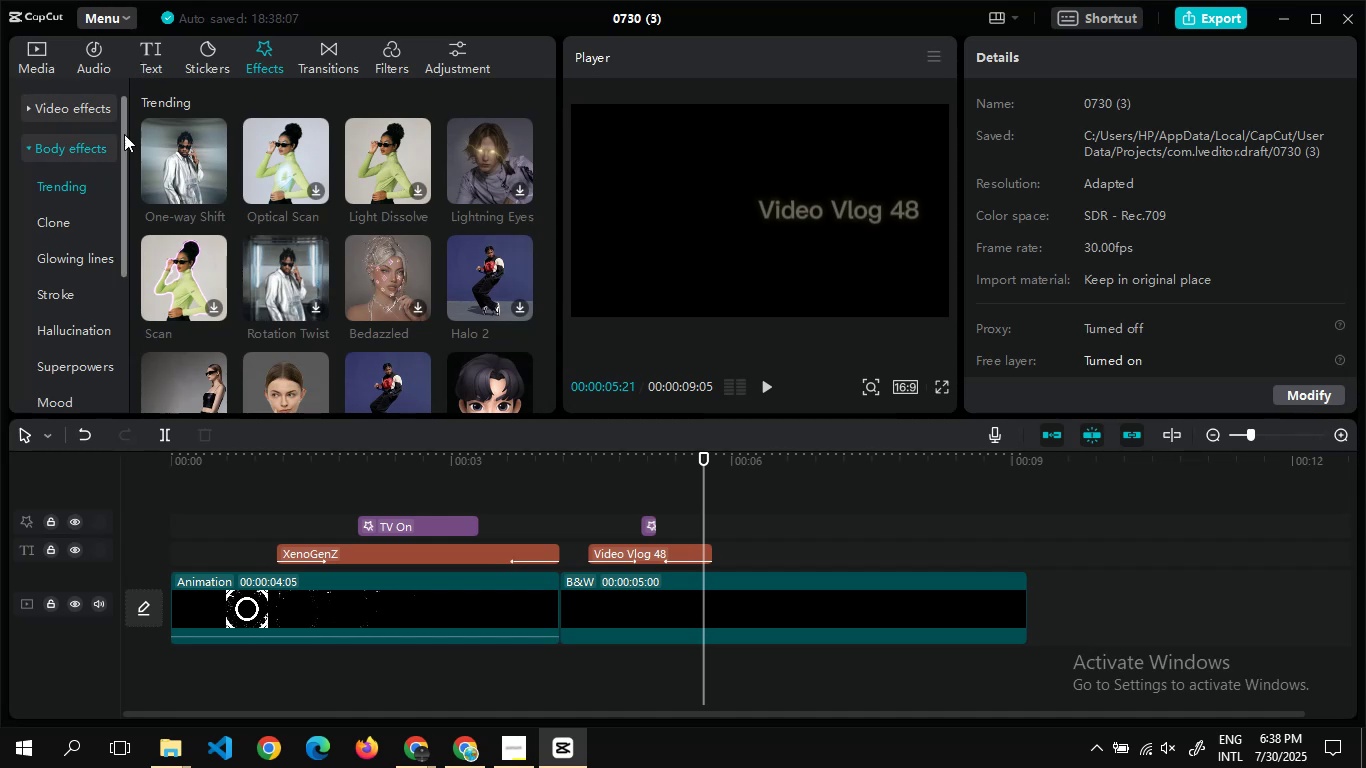 
left_click([152, 56])
 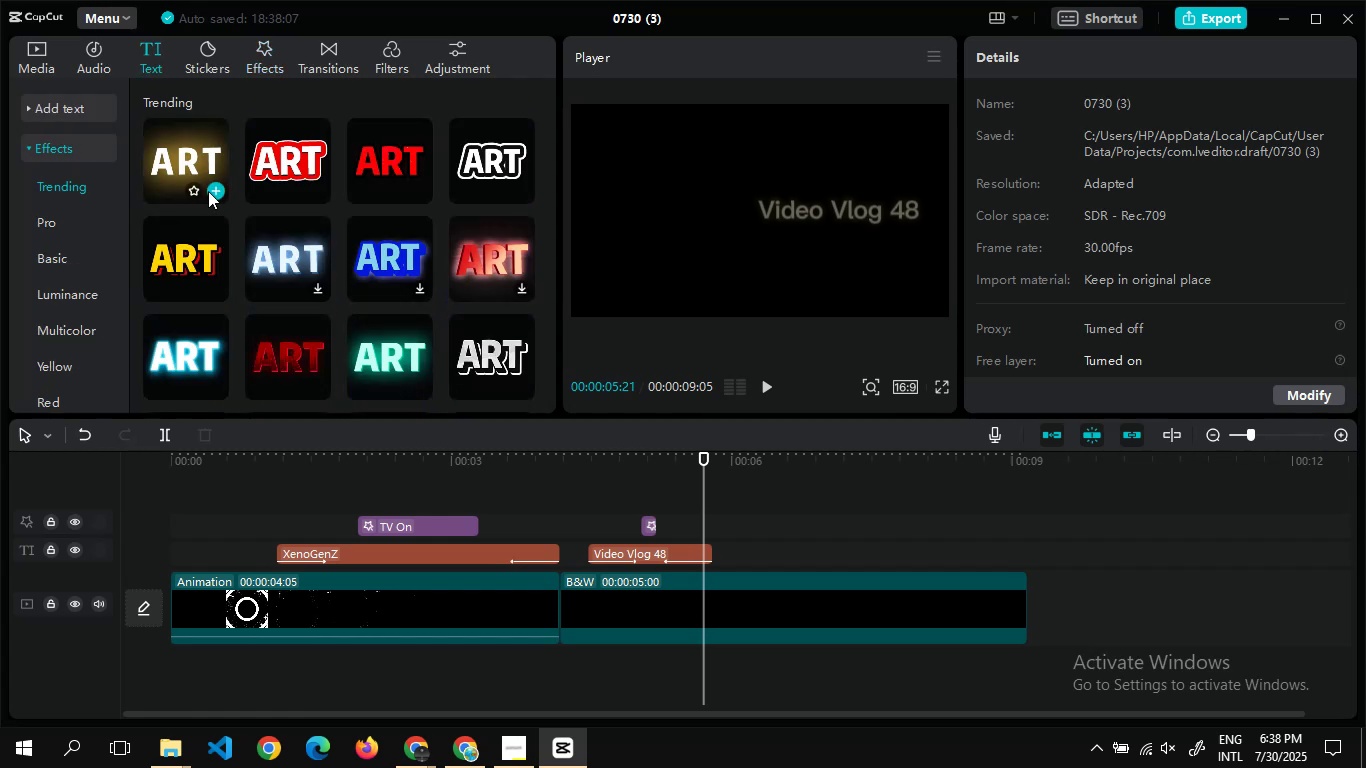 
left_click([209, 188])
 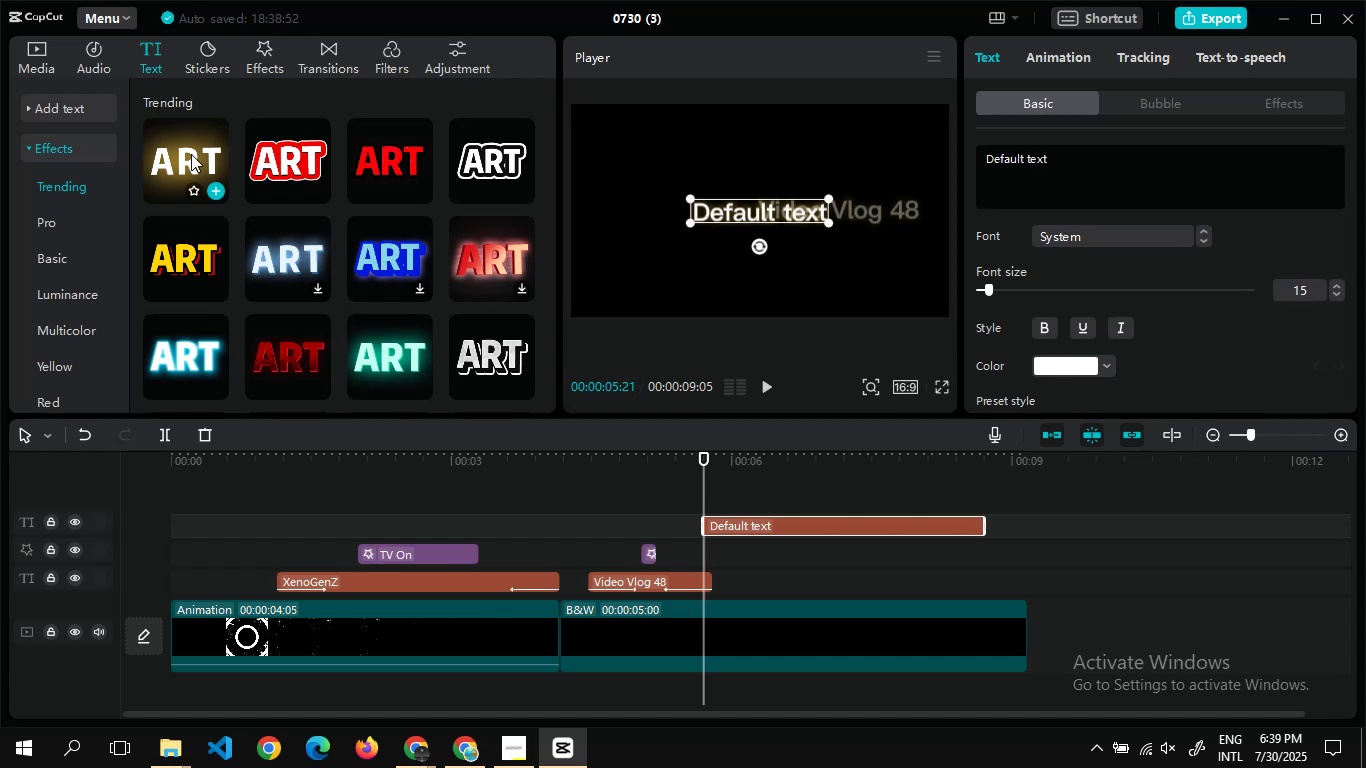 
wait(55.27)
 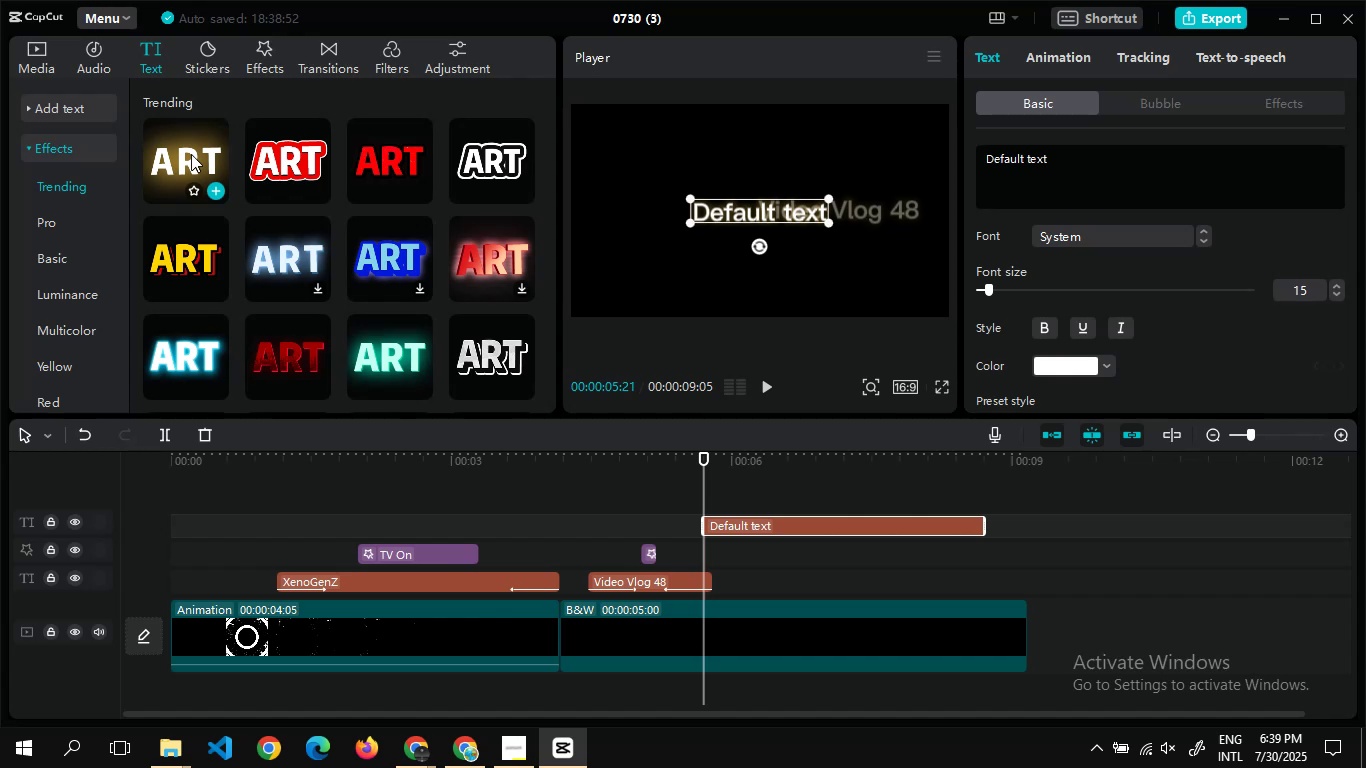 
left_click_drag(start_coordinate=[1107, 202], to_coordinate=[983, 164])
 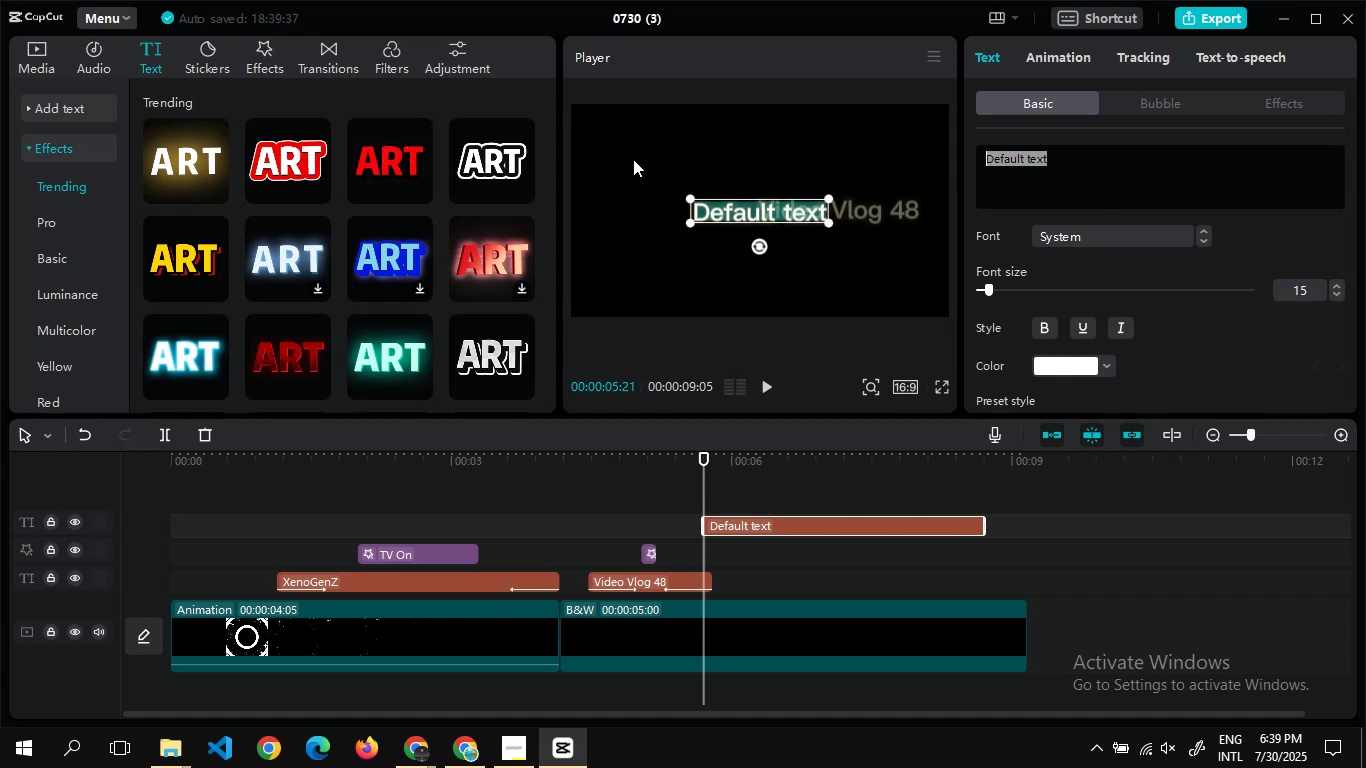 
wait(33.71)
 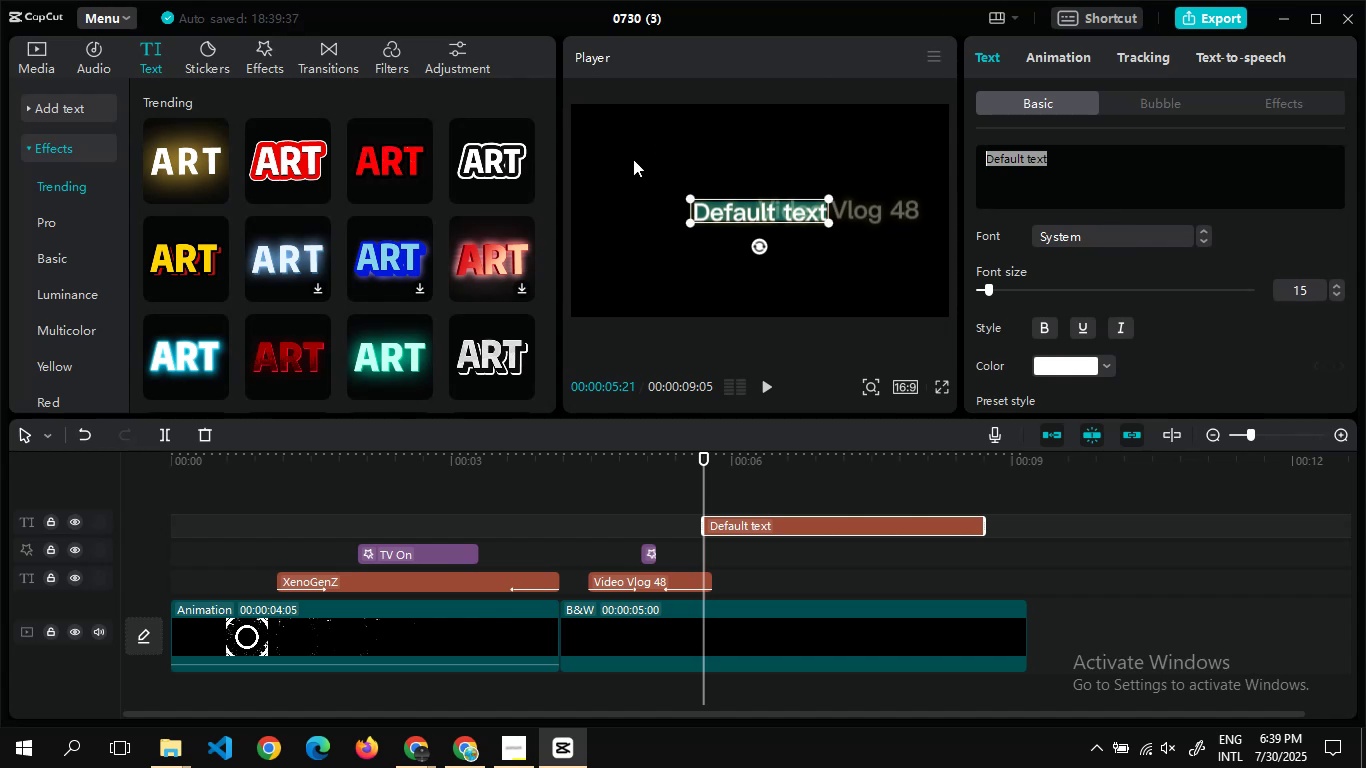 
left_click([293, 659])
 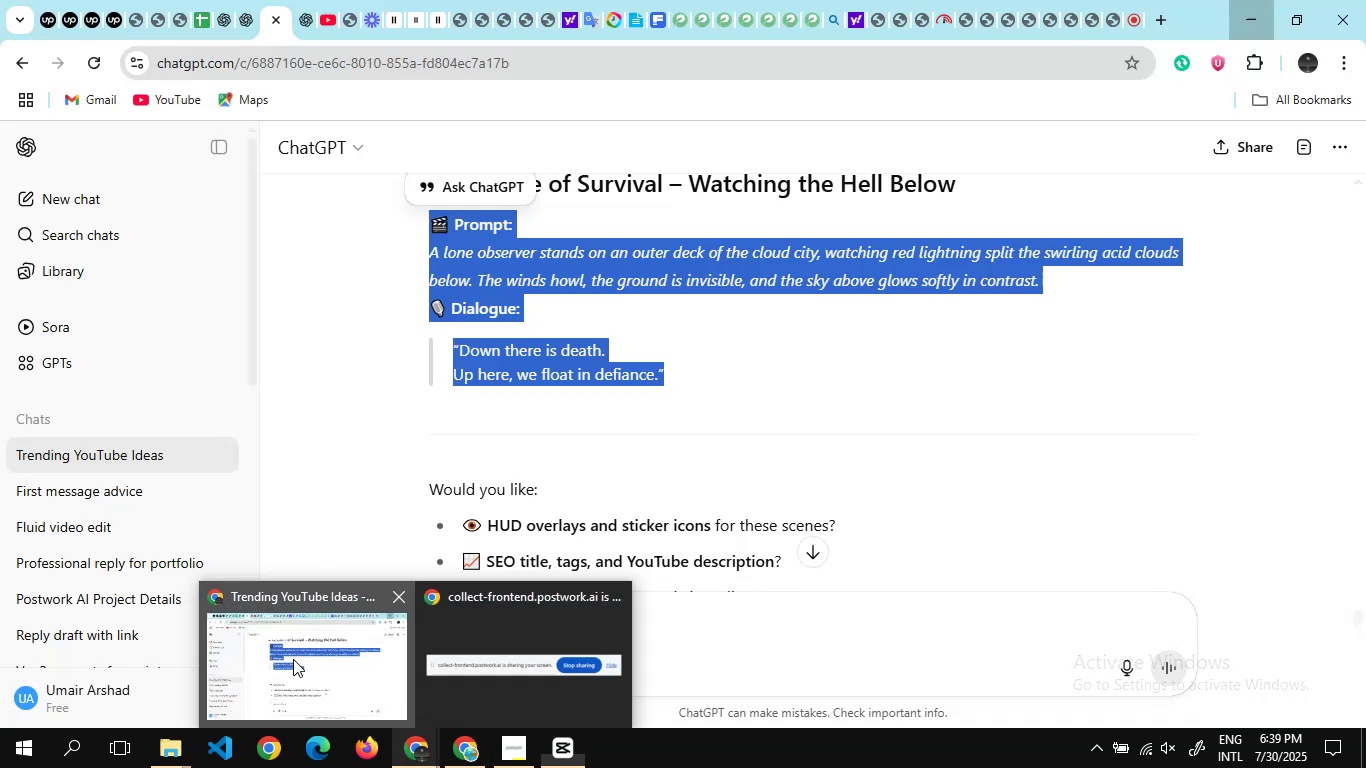 
mouse_move([495, 464])
 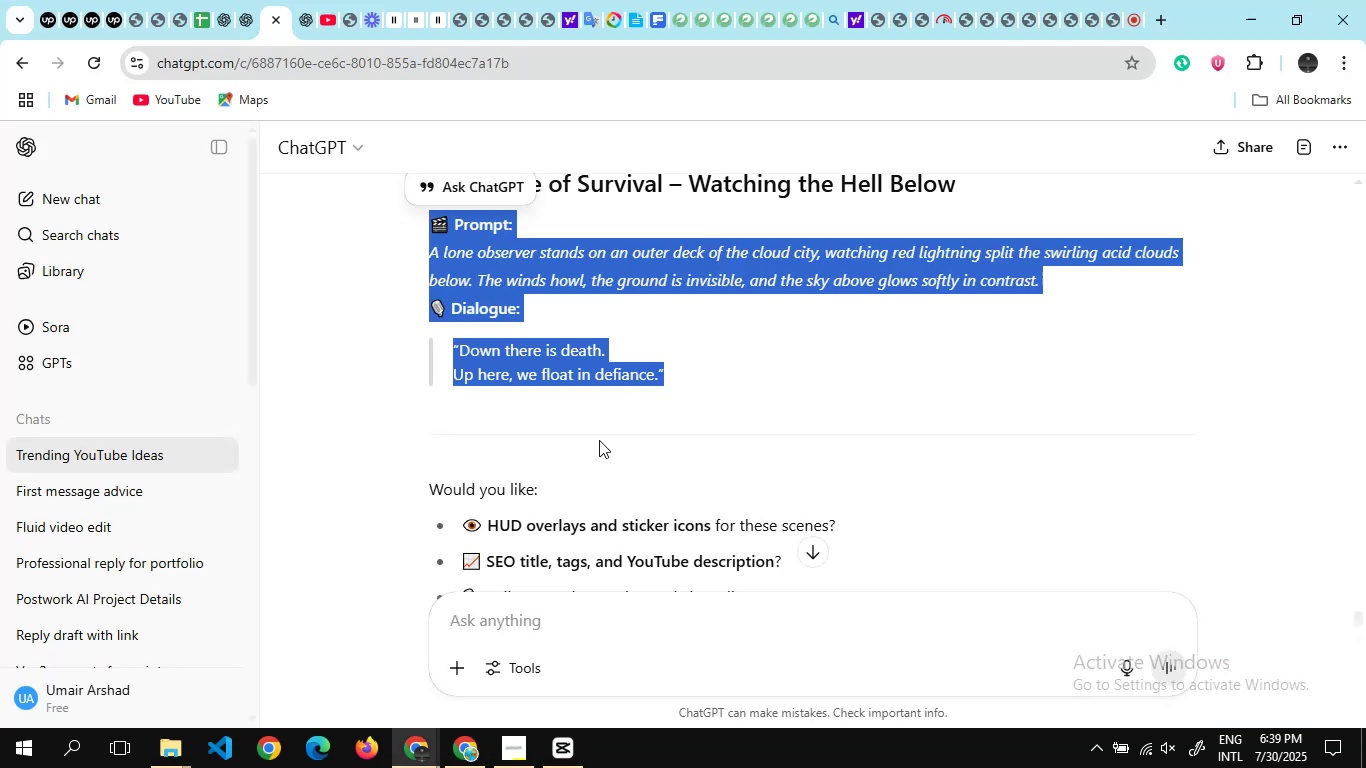 
scroll: coordinate [599, 440], scroll_direction: none, amount: 0.0
 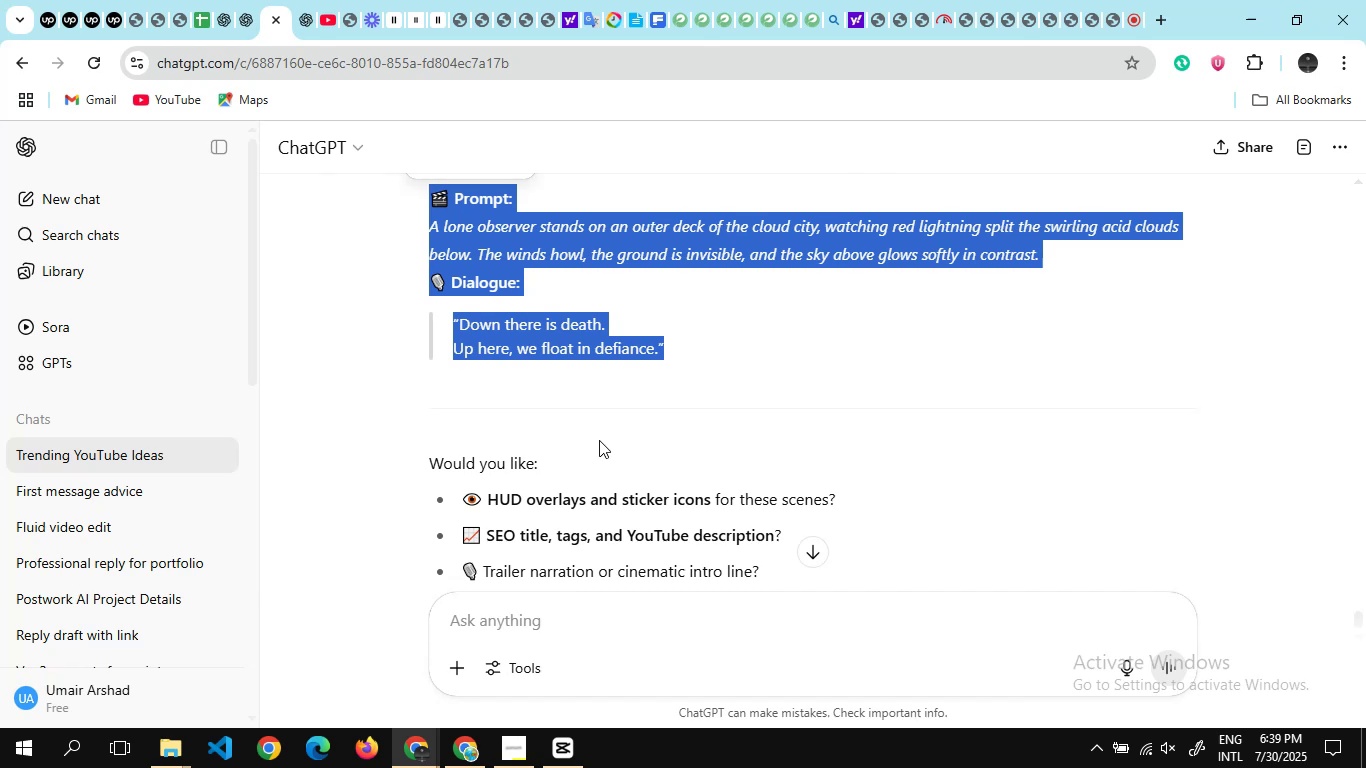 
wait(10.77)
 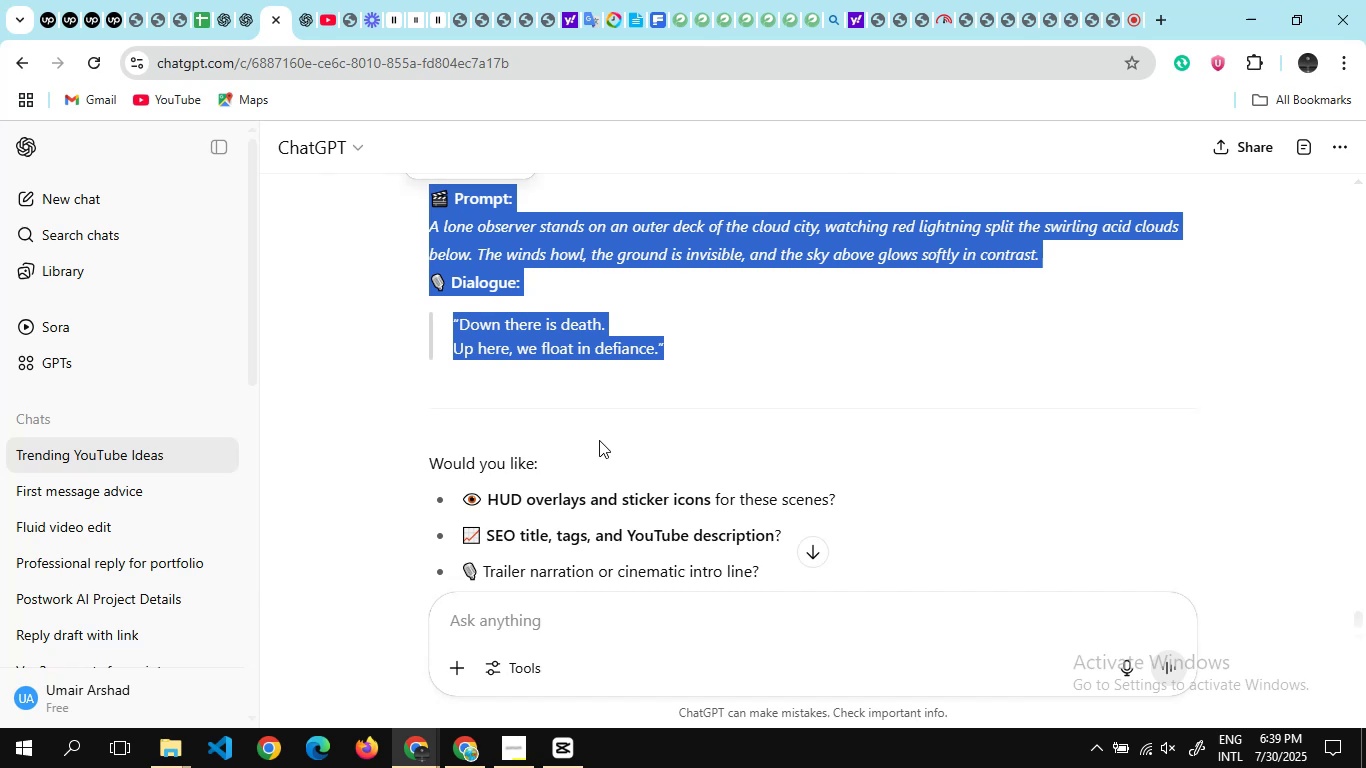 
scroll: coordinate [618, 450], scroll_direction: none, amount: 0.0
 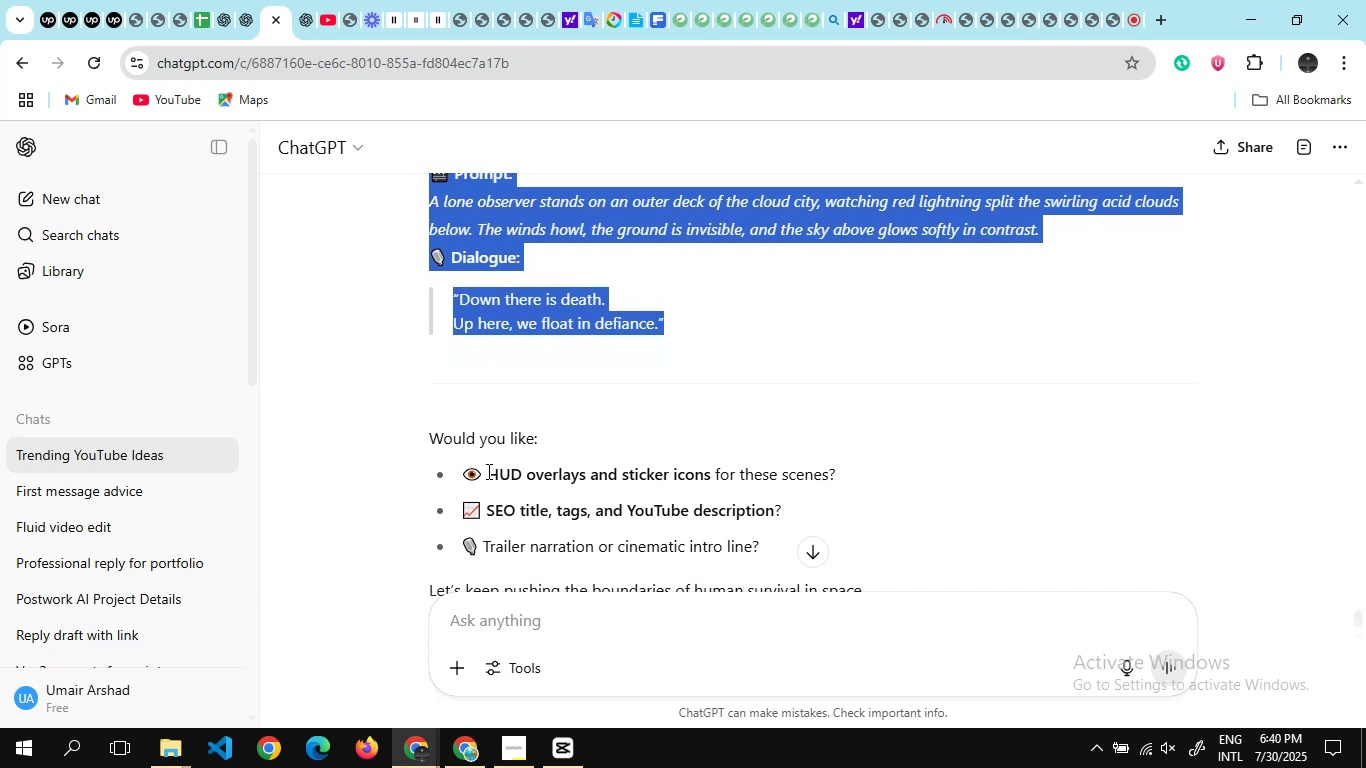 
scroll: coordinate [583, 361], scroll_direction: up, amount: 23.0
 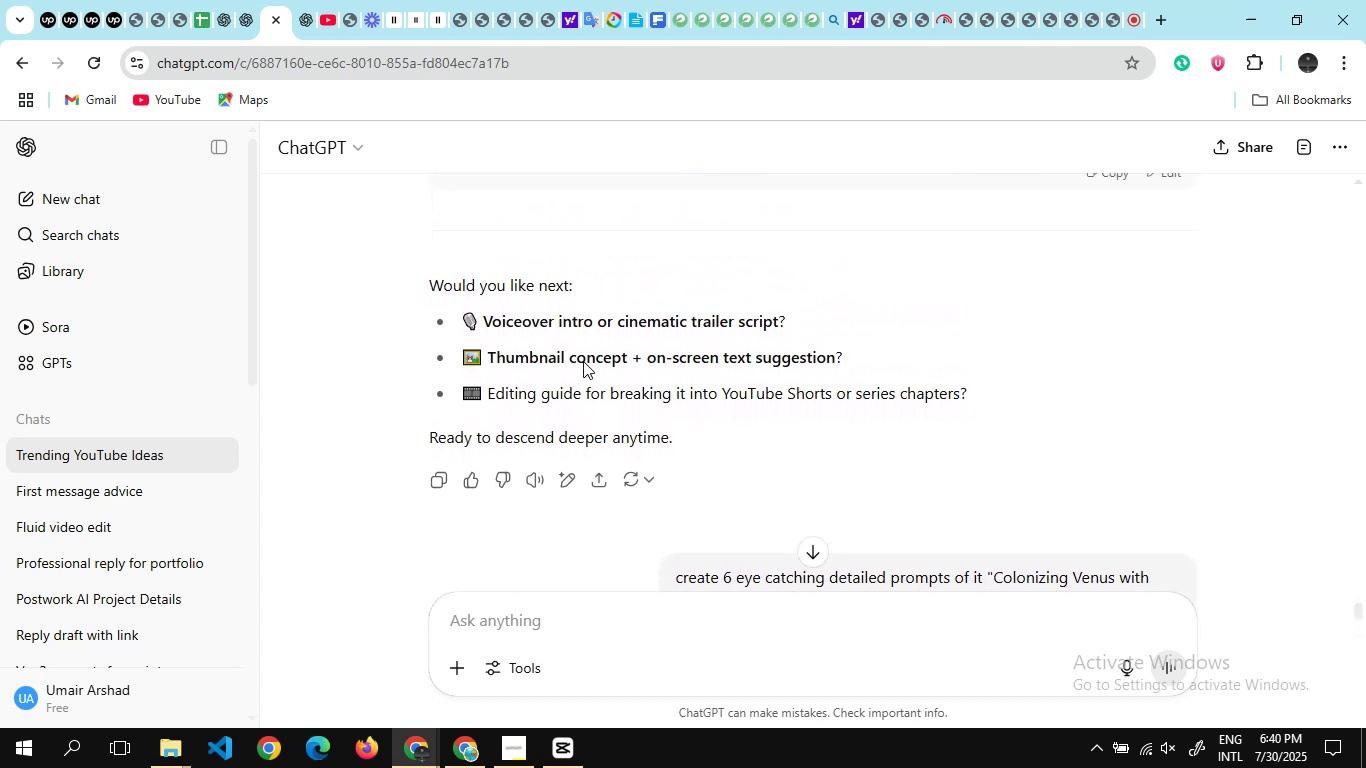 
scroll: coordinate [583, 361], scroll_direction: none, amount: 0.0
 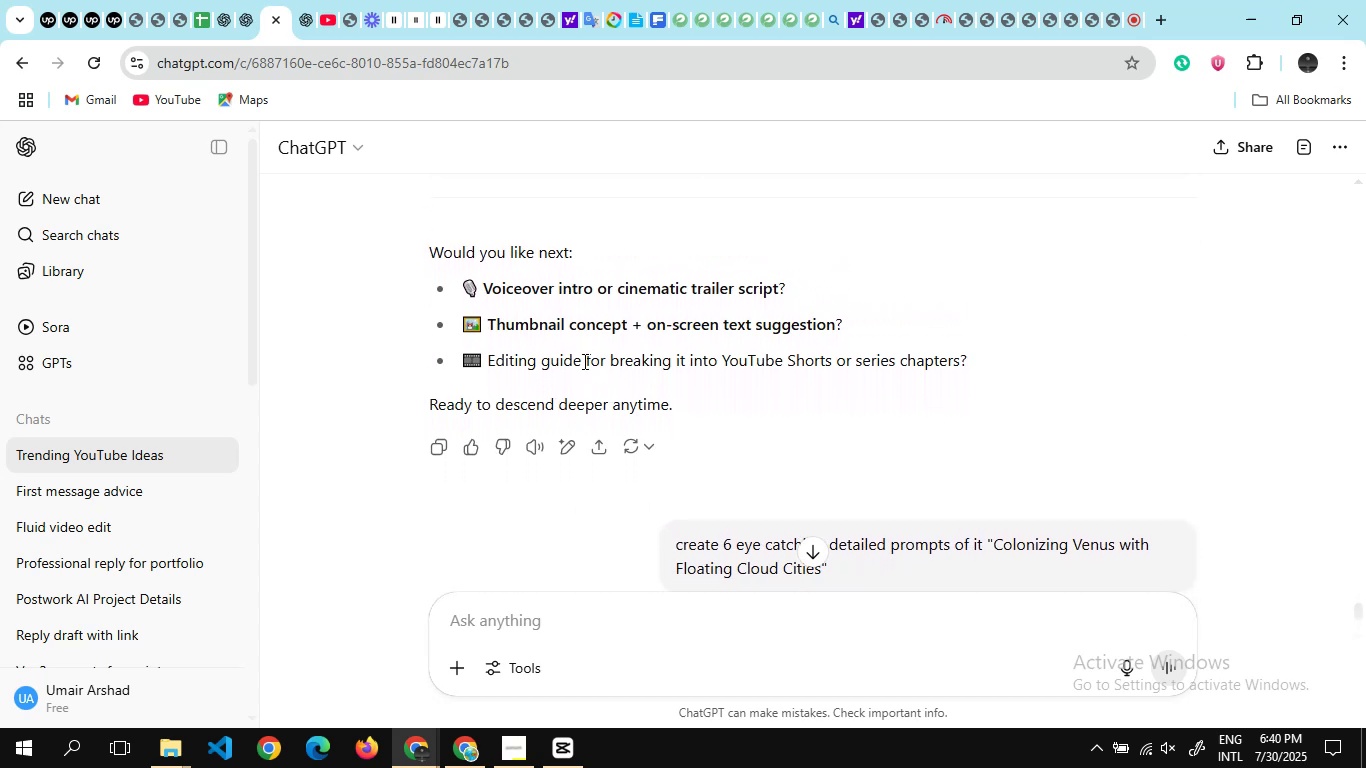 
scroll: coordinate [583, 361], scroll_direction: down, amount: 2.0
 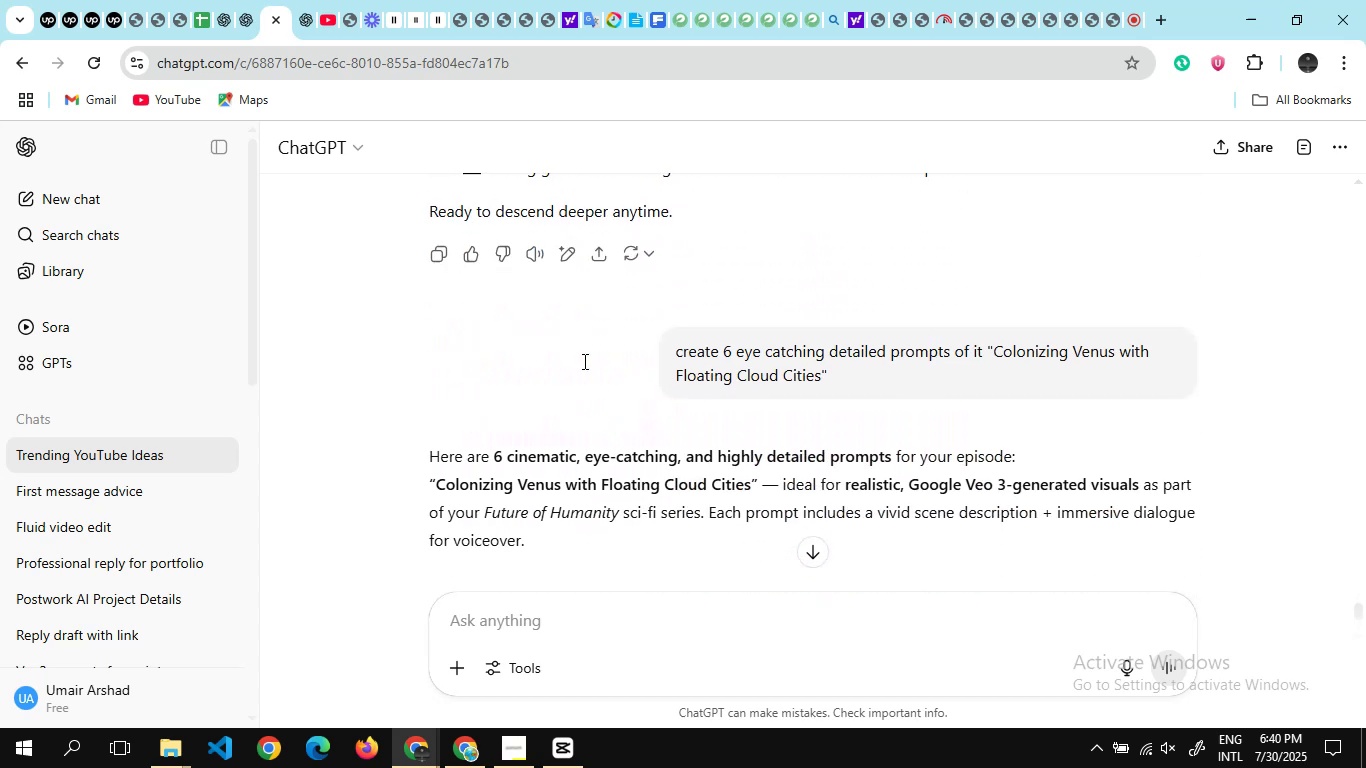 
scroll: coordinate [583, 361], scroll_direction: none, amount: 0.0
 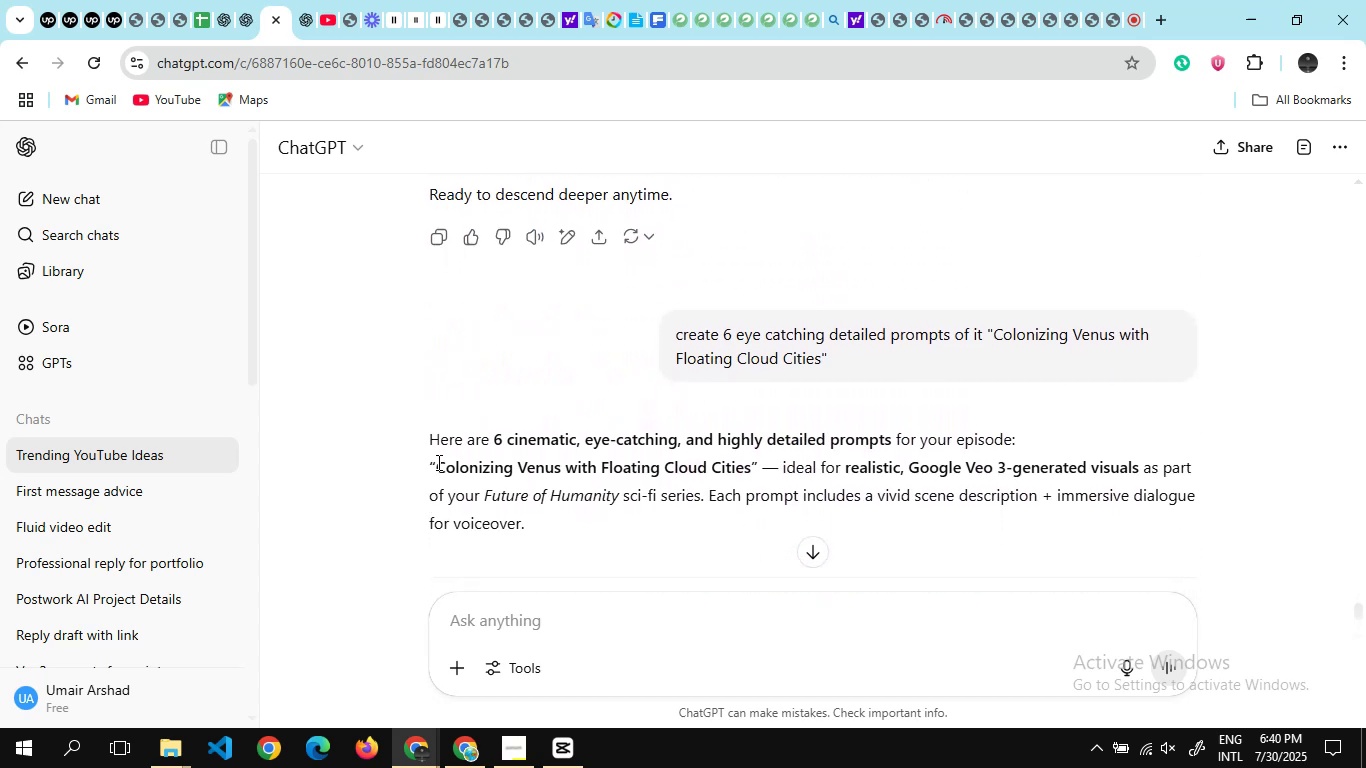 
left_click_drag(start_coordinate=[437, 462], to_coordinate=[752, 479])
 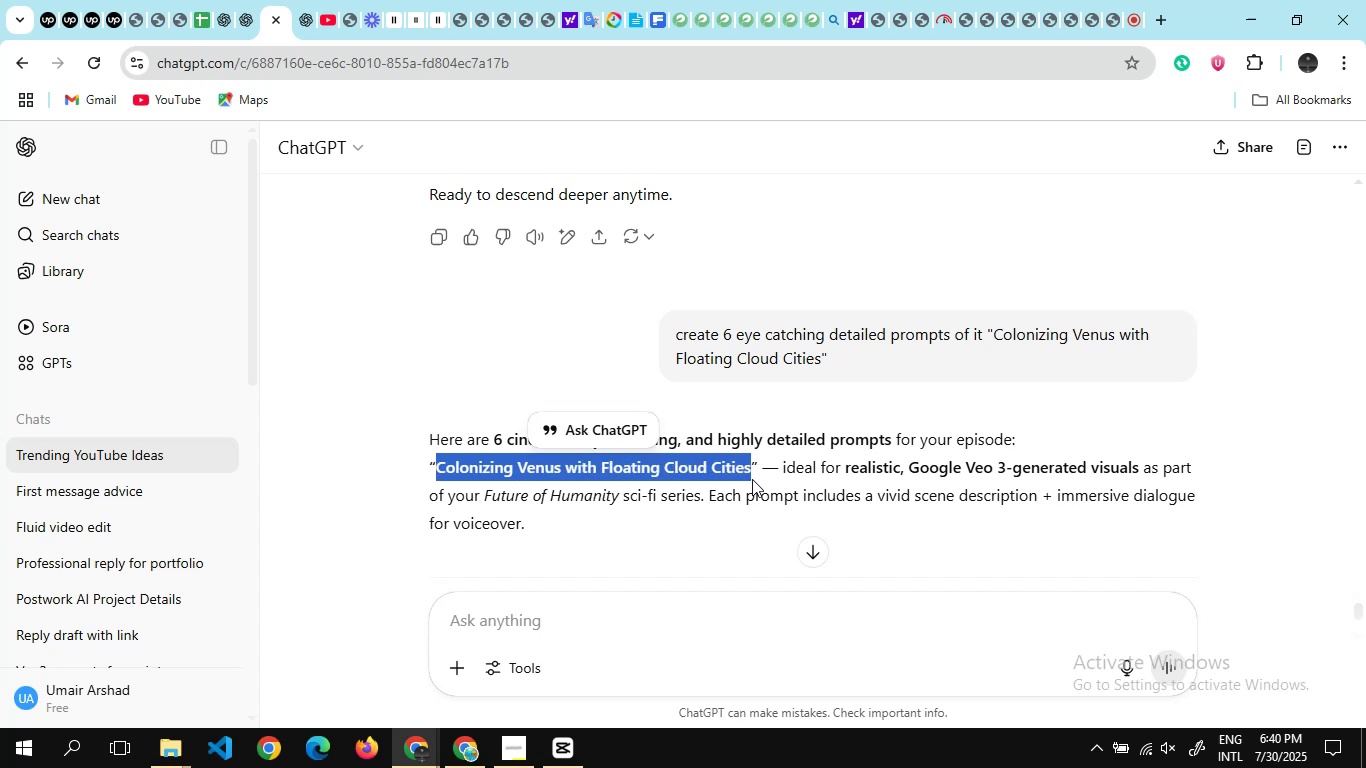 
hold_key(key=ControlLeft, duration=1.52)
 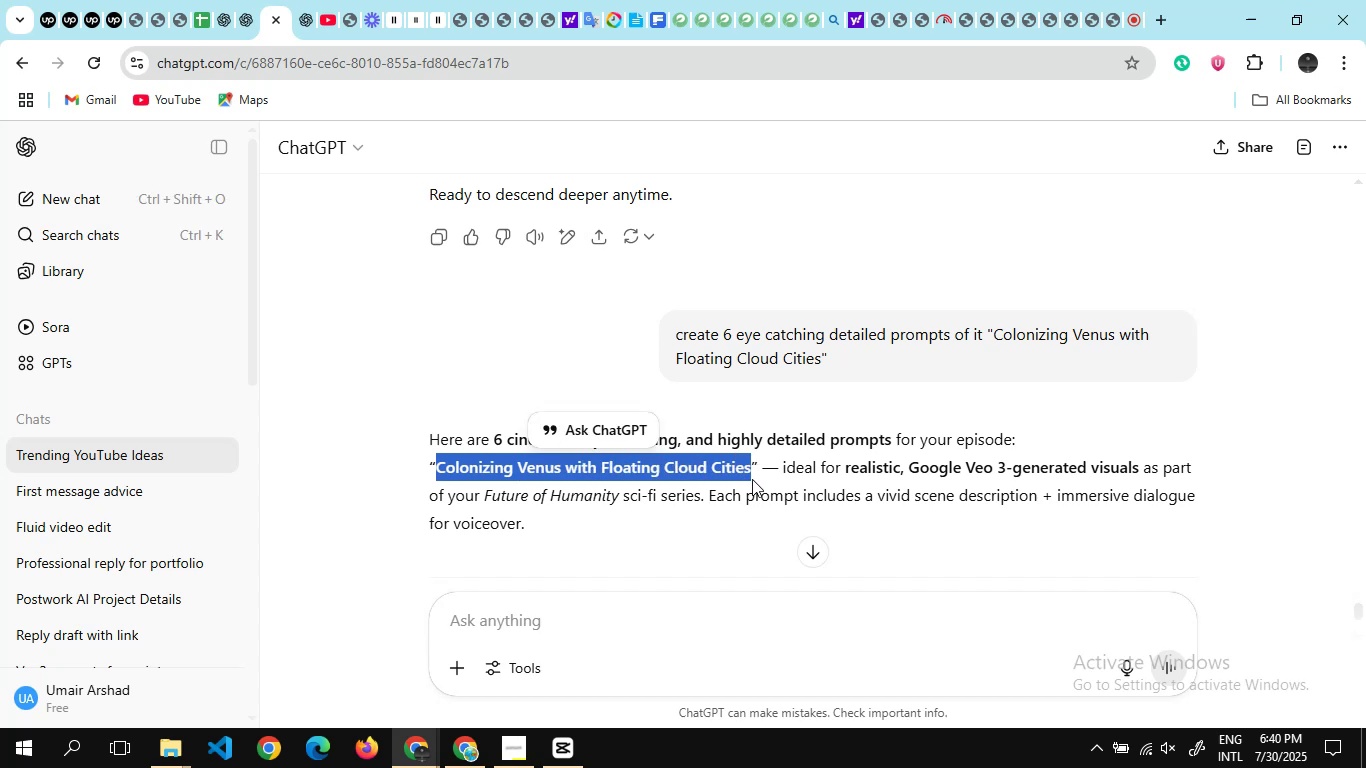 
hold_key(key=ControlLeft, duration=0.99)
 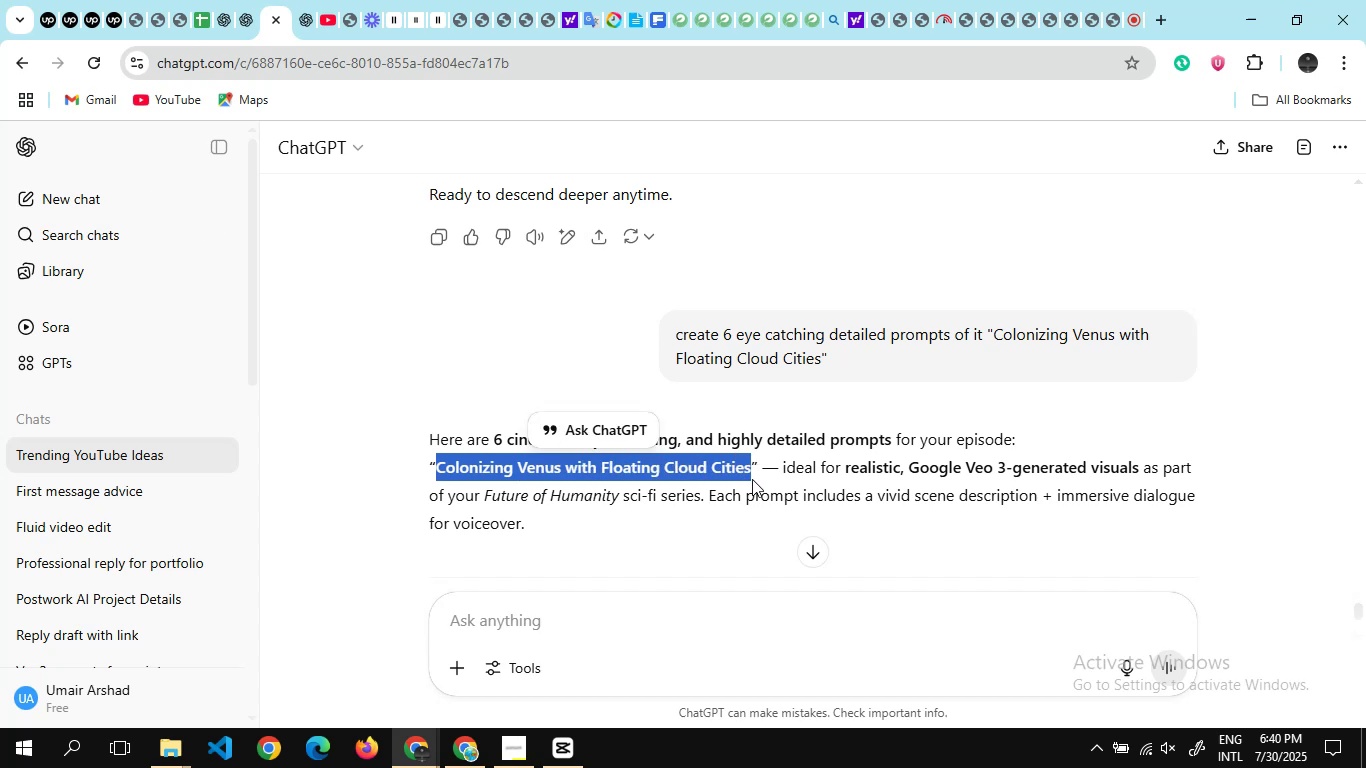 
hold_key(key=ControlLeft, duration=1.52)
 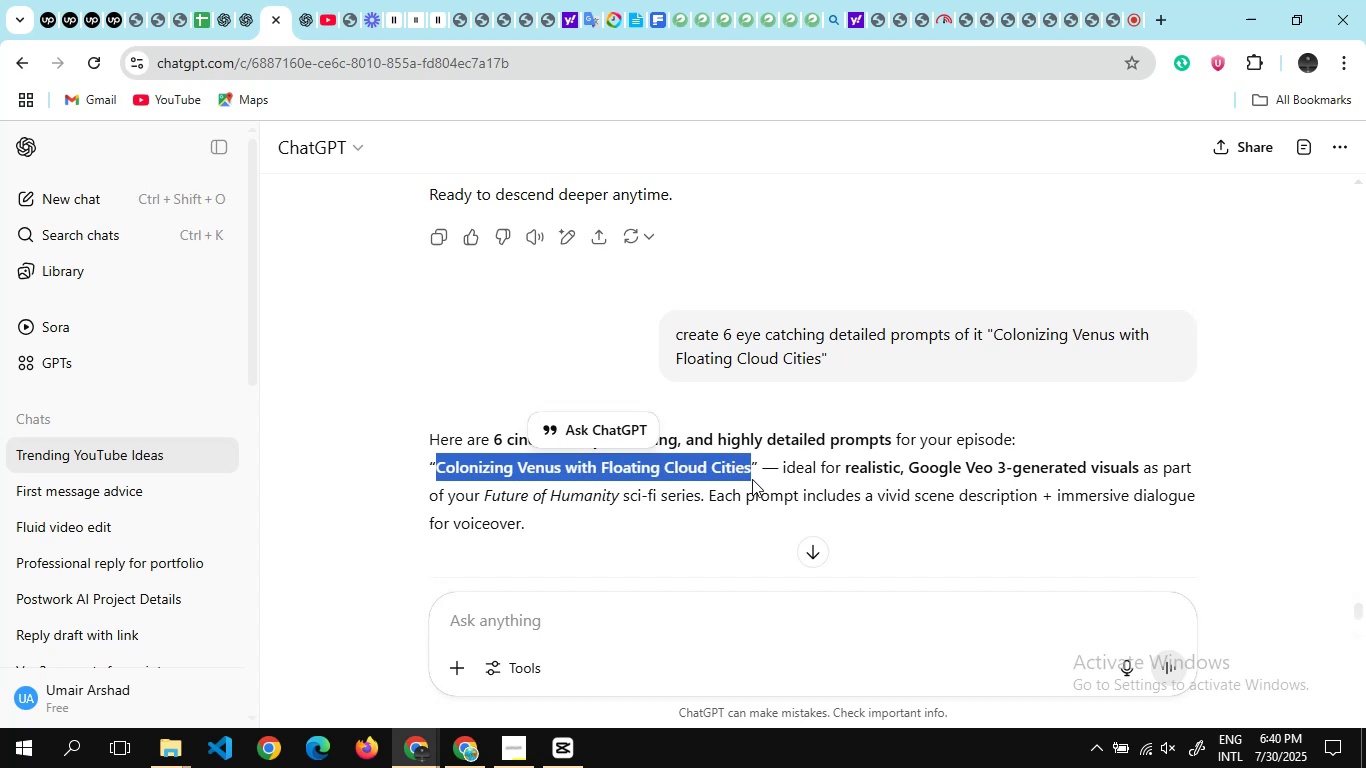 
hold_key(key=ControlLeft, duration=1.54)
 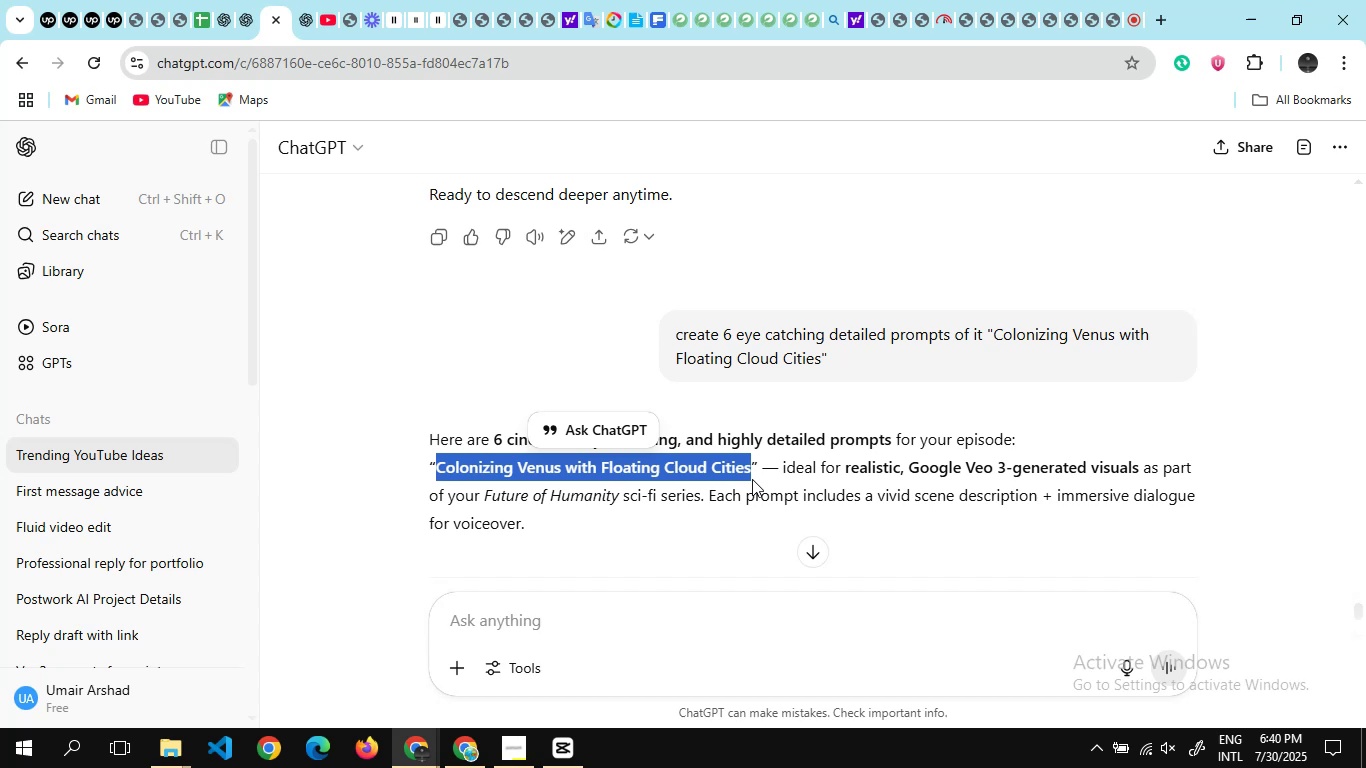 
hold_key(key=ControlLeft, duration=1.54)
 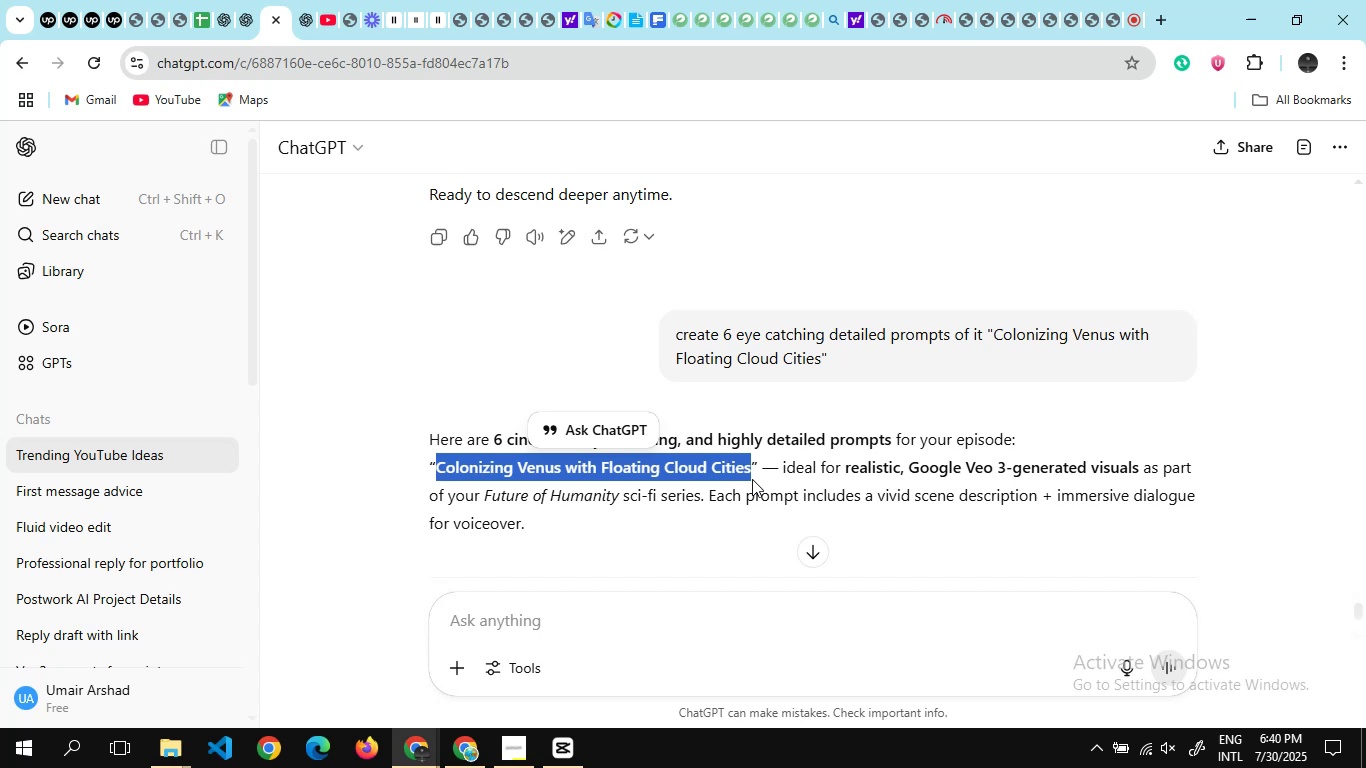 
hold_key(key=ControlLeft, duration=1.54)
 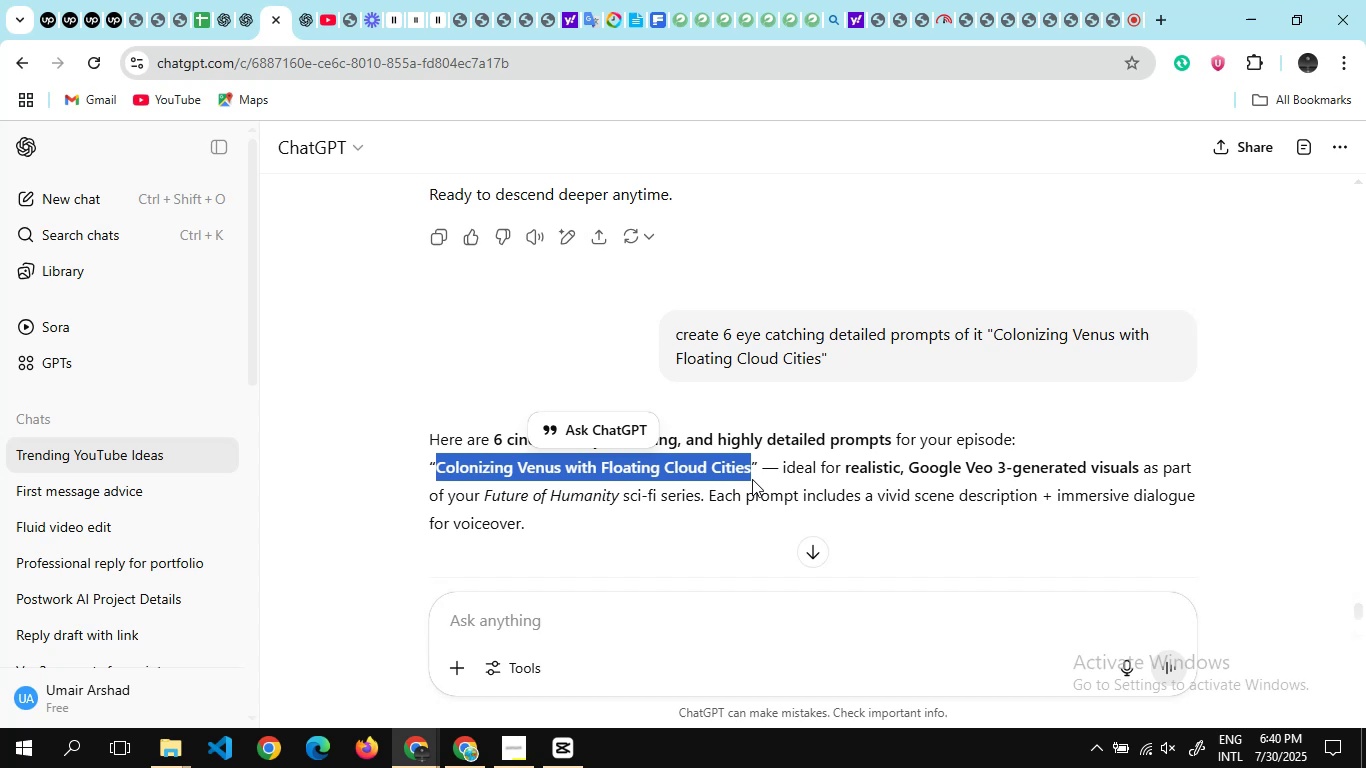 
key(Control+C)
 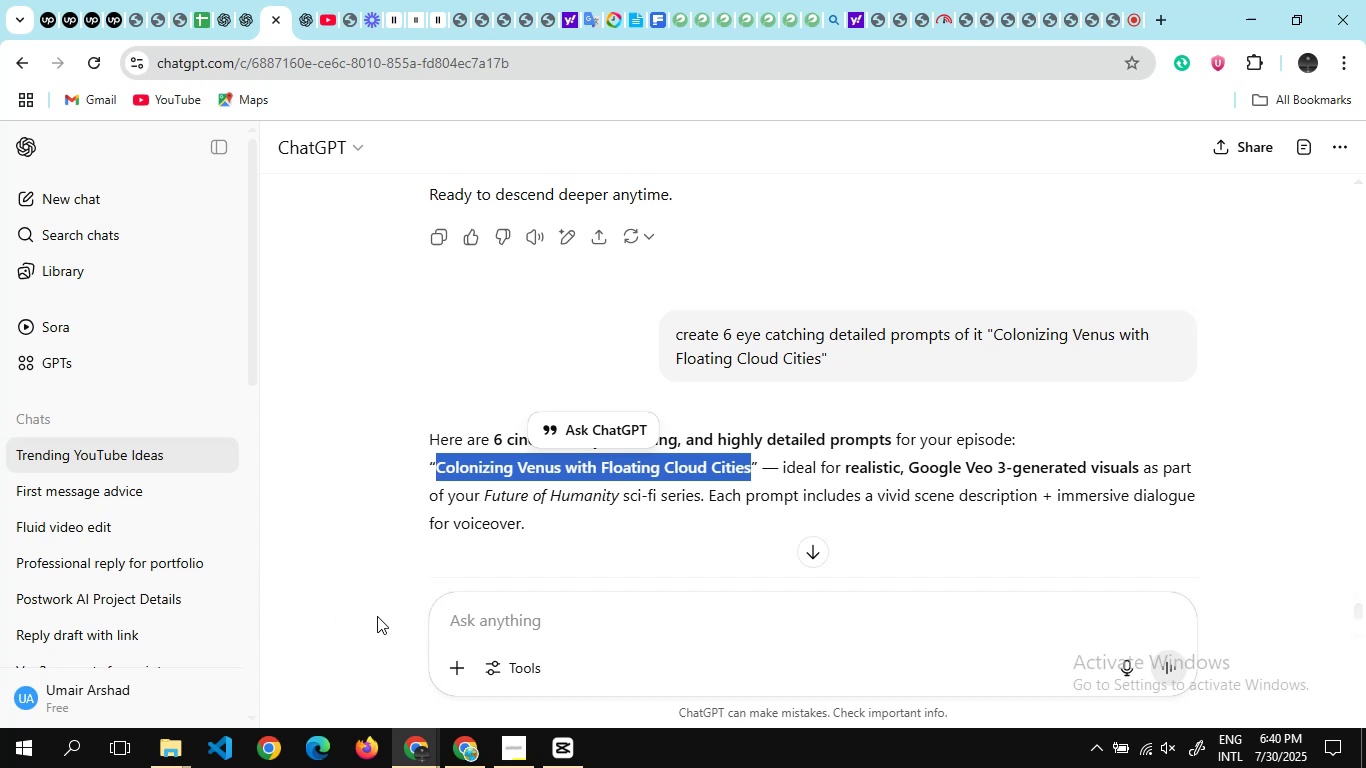 
left_click([504, 625])
 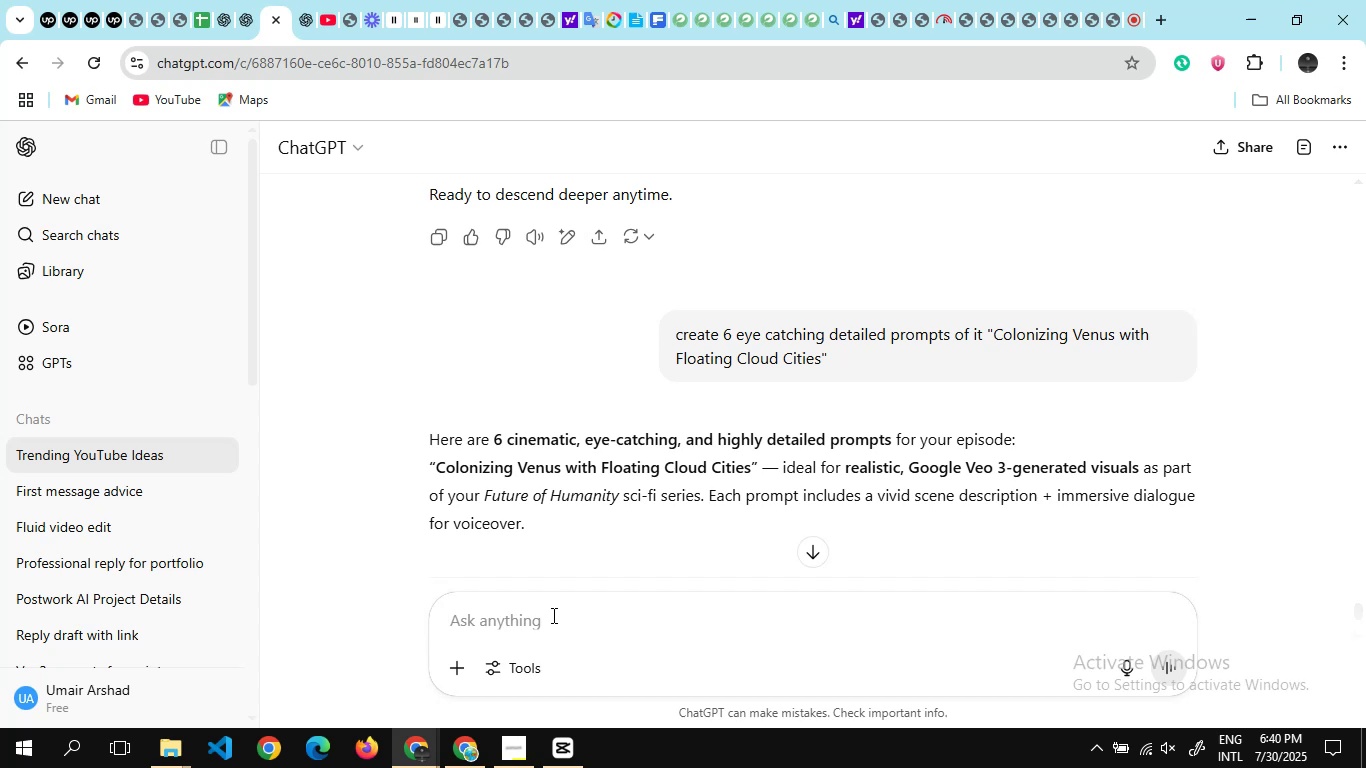 
wait(19.29)
 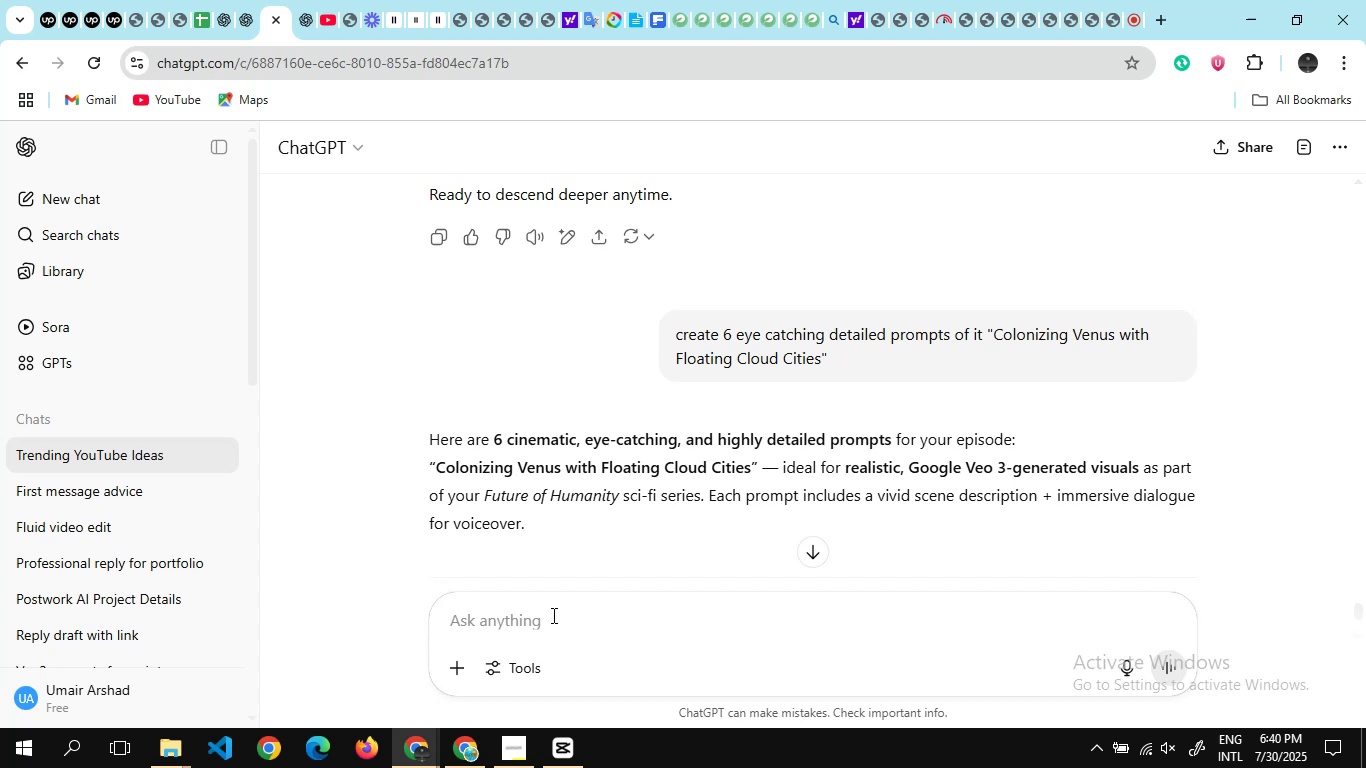 
left_click([549, 752])
 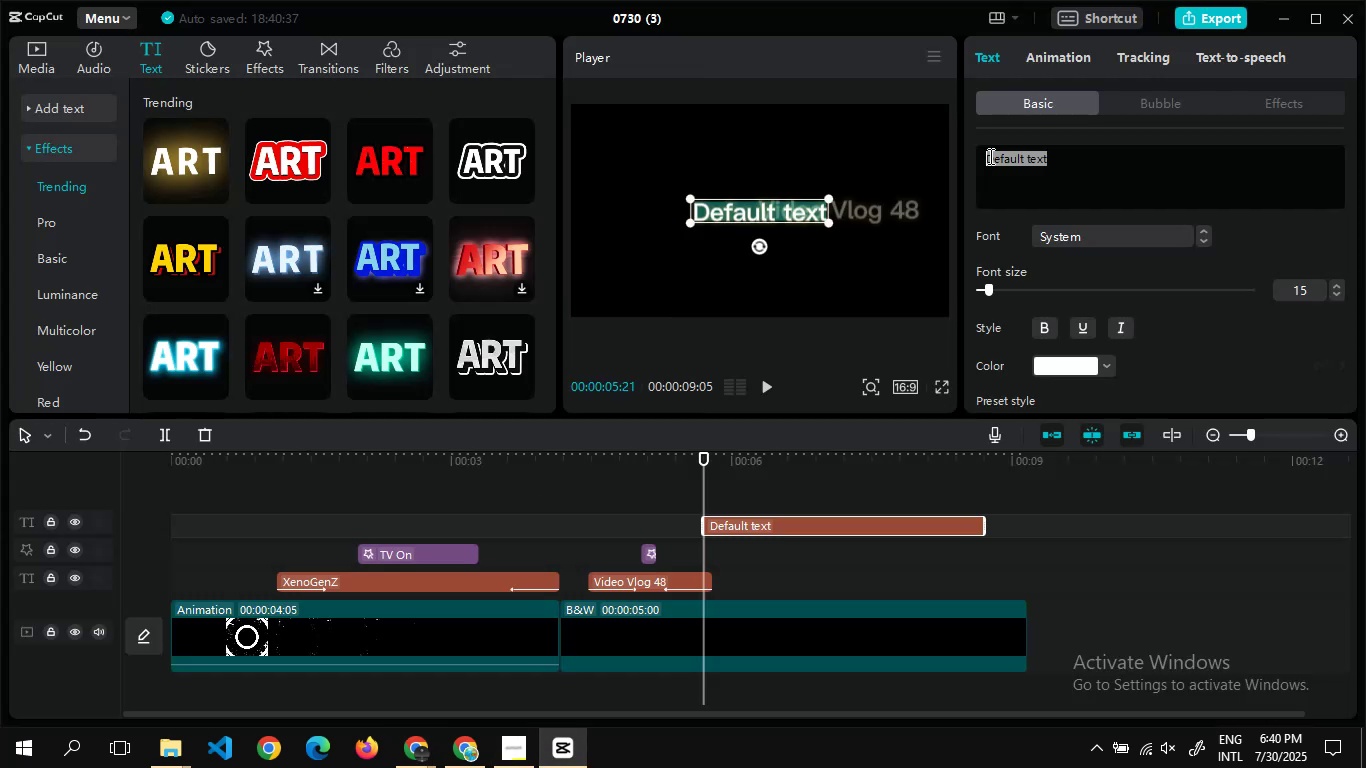 
key(Control+V)
 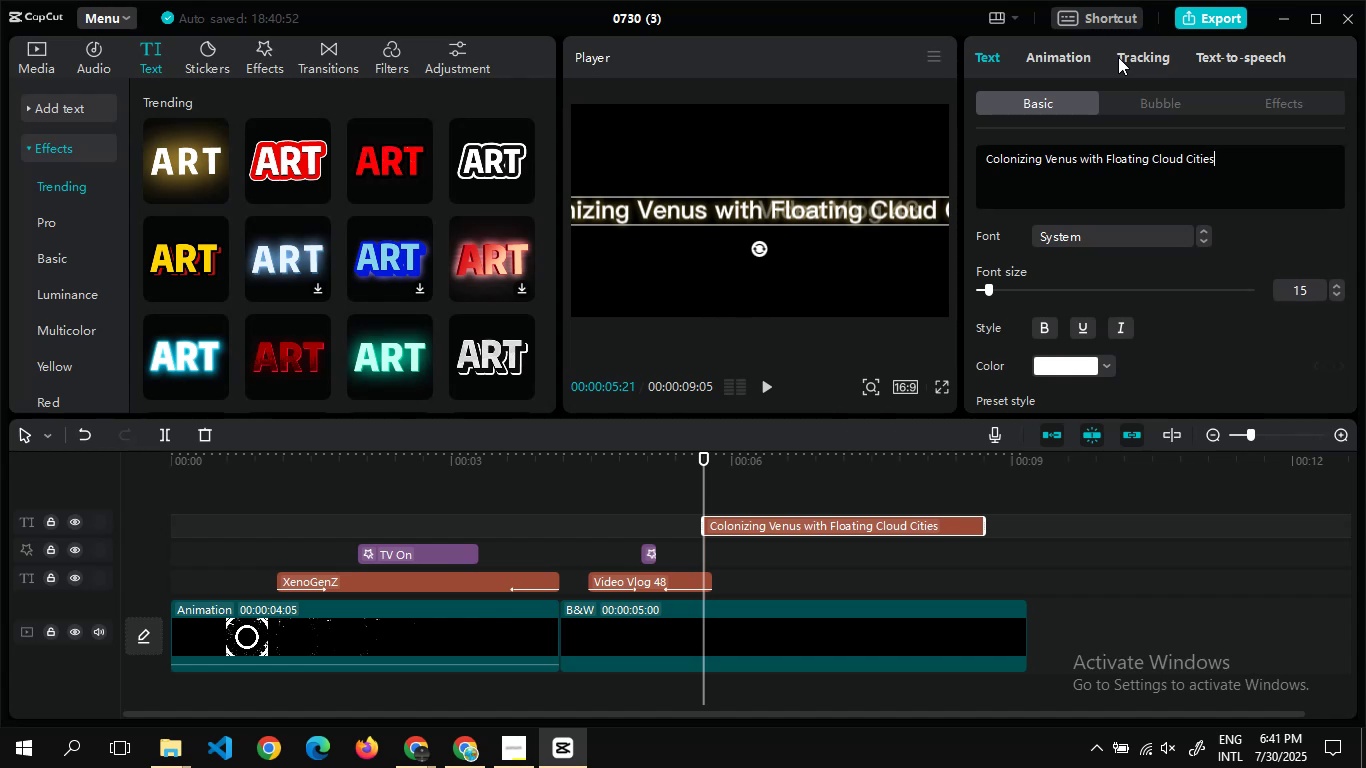 
wait(14.93)
 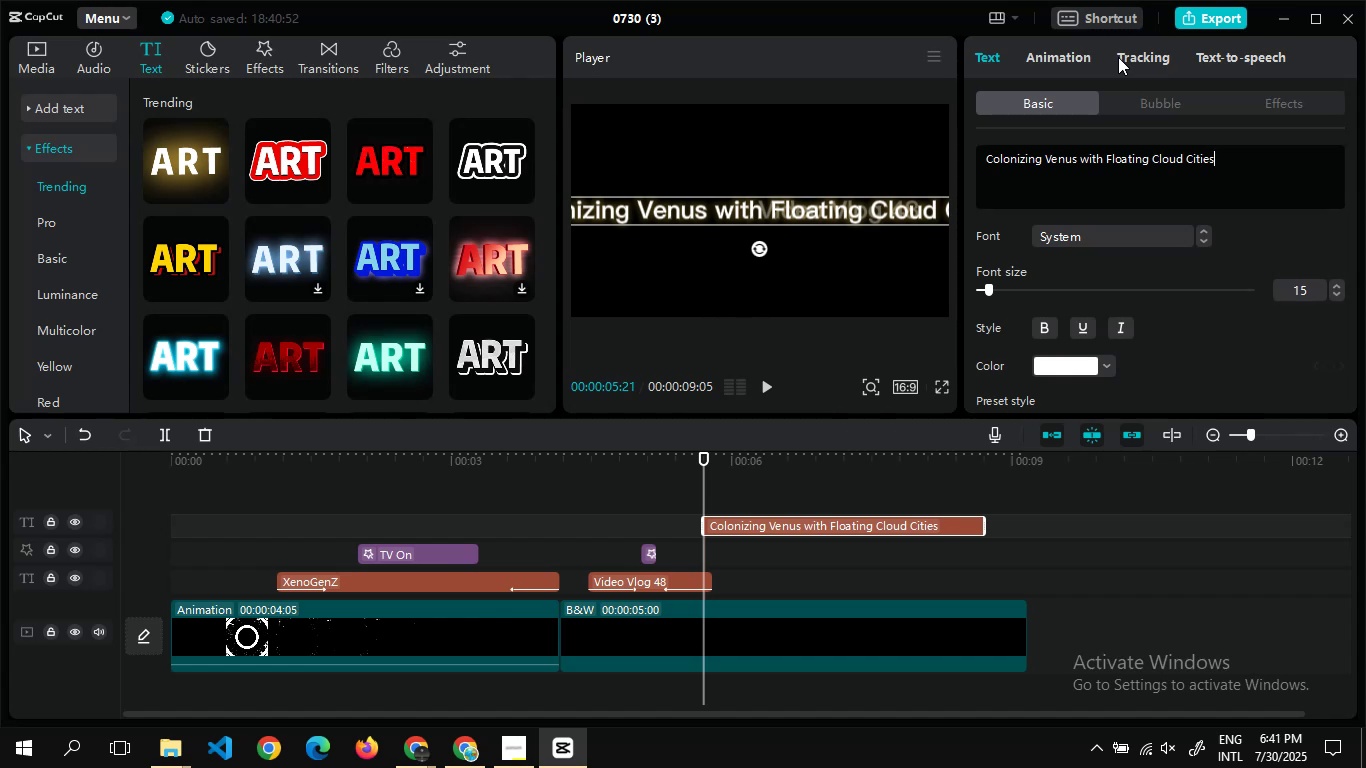 
left_click([1140, 101])
 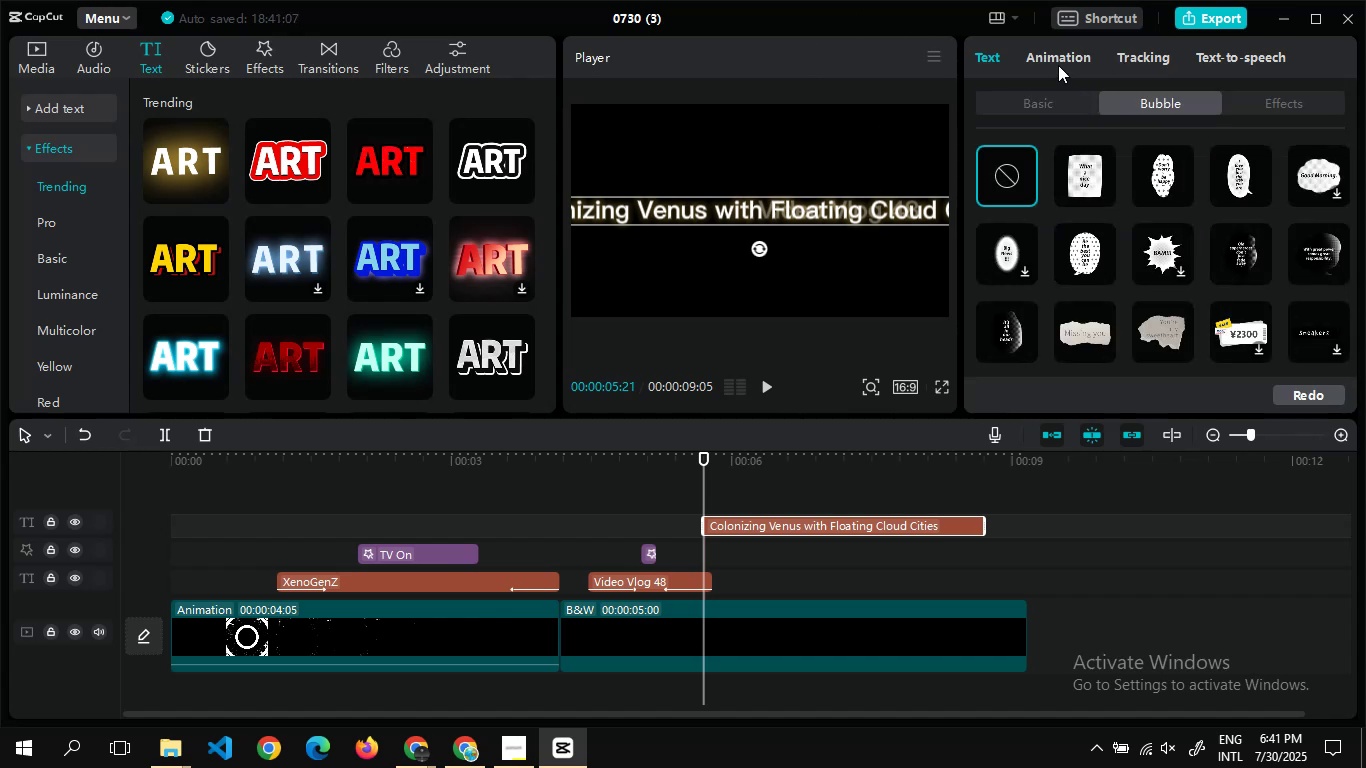 
left_click([1058, 65])
 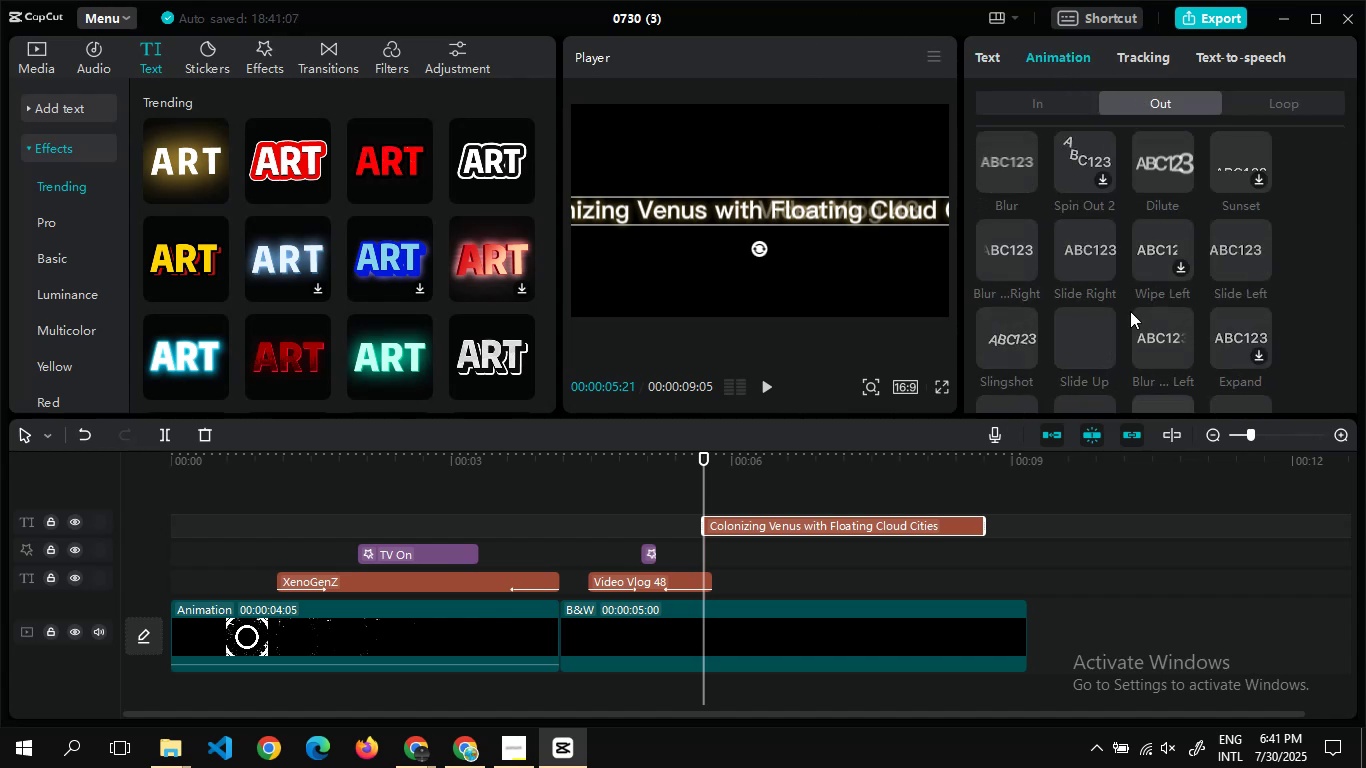 
left_click([1073, 274])
 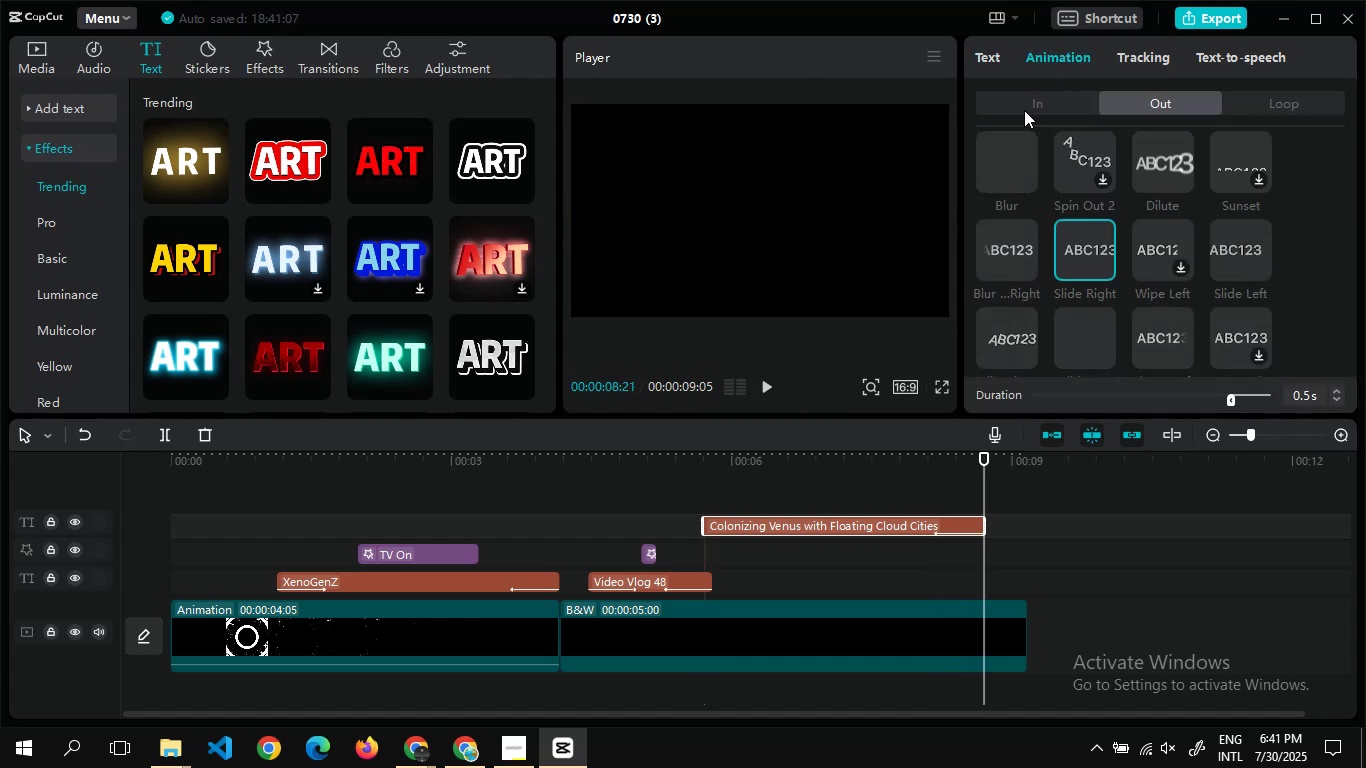 
left_click([1024, 110])
 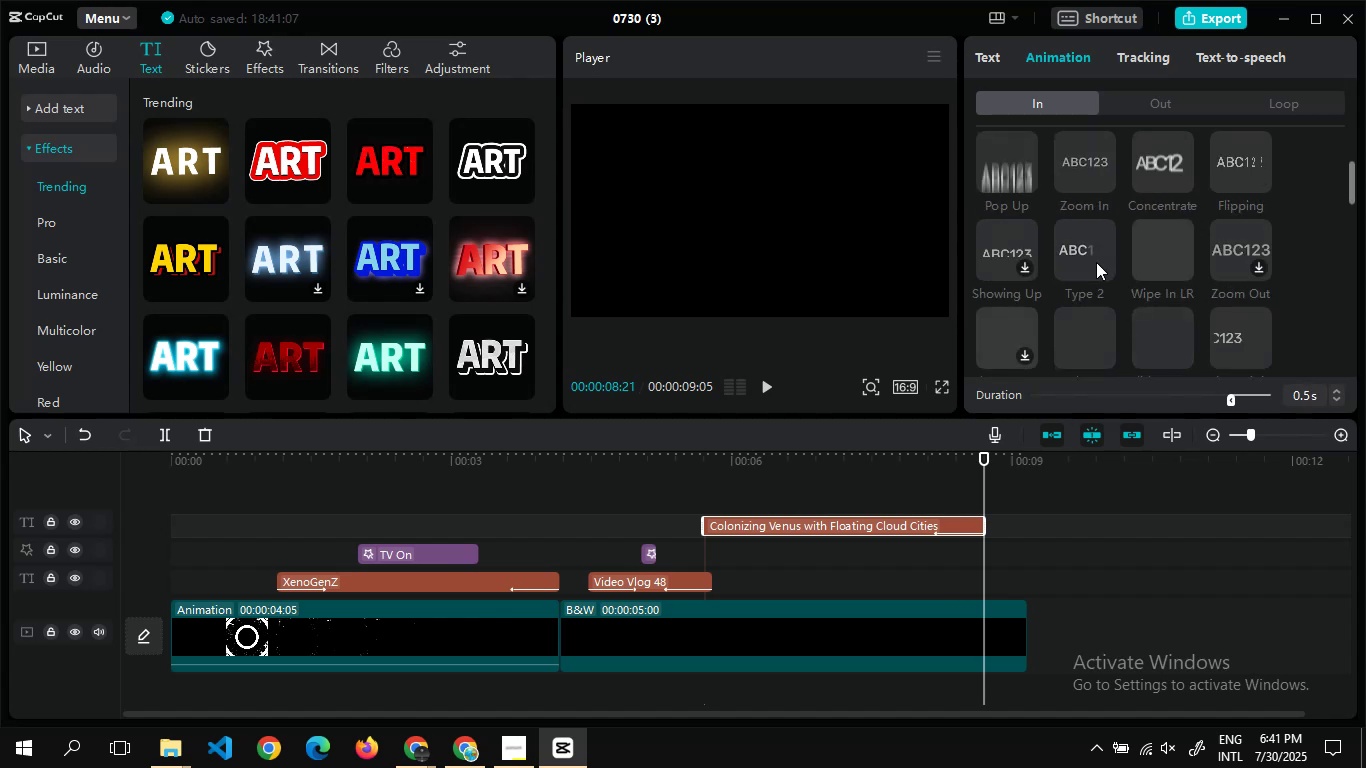 
left_click([1086, 256])
 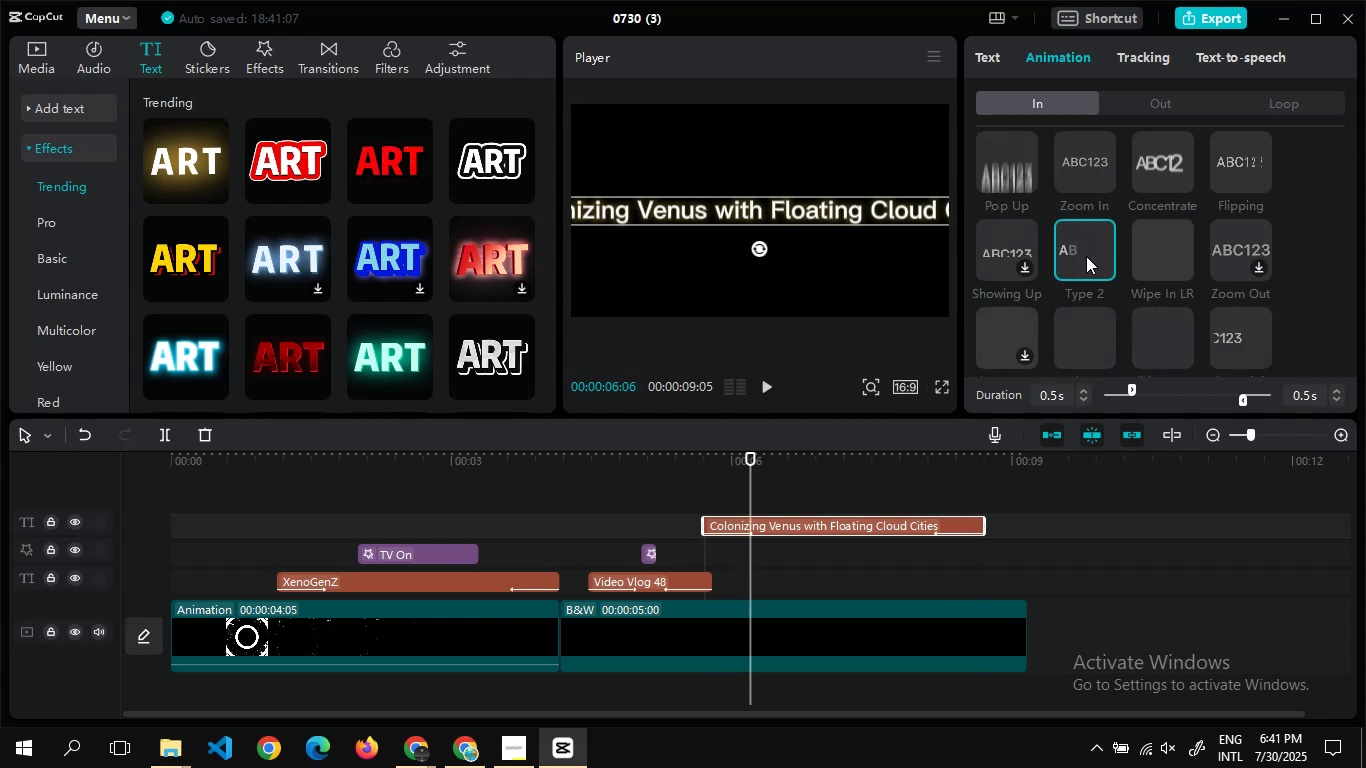 
wait(8.38)
 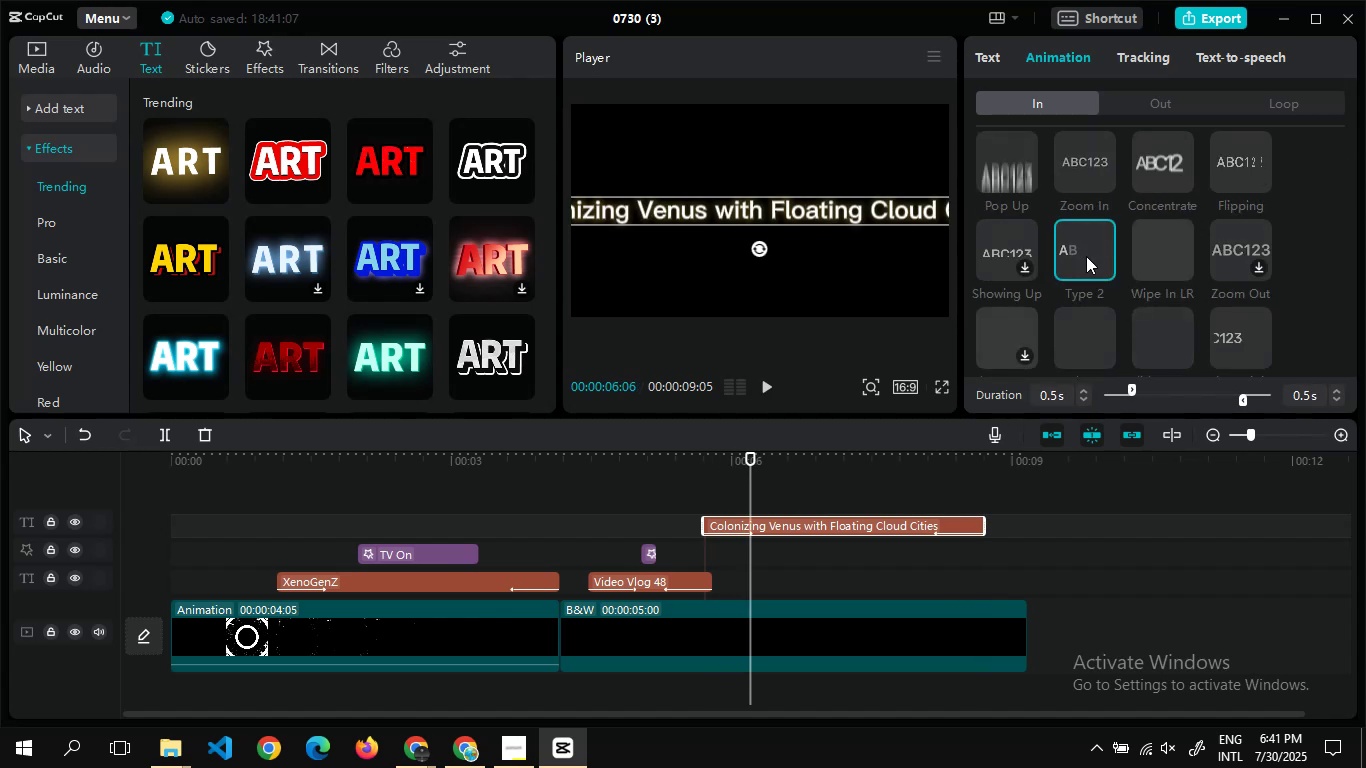 
left_click([1148, 104])
 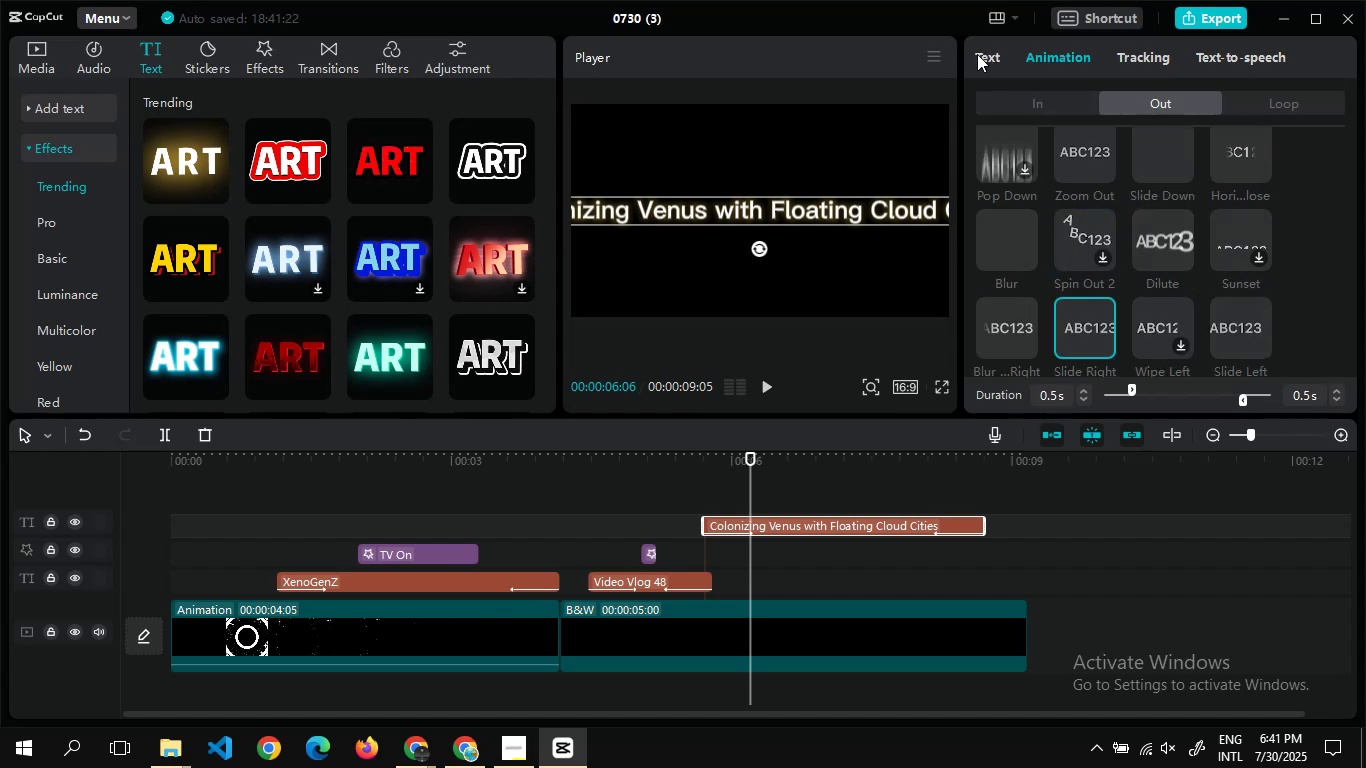 
left_click([977, 54])
 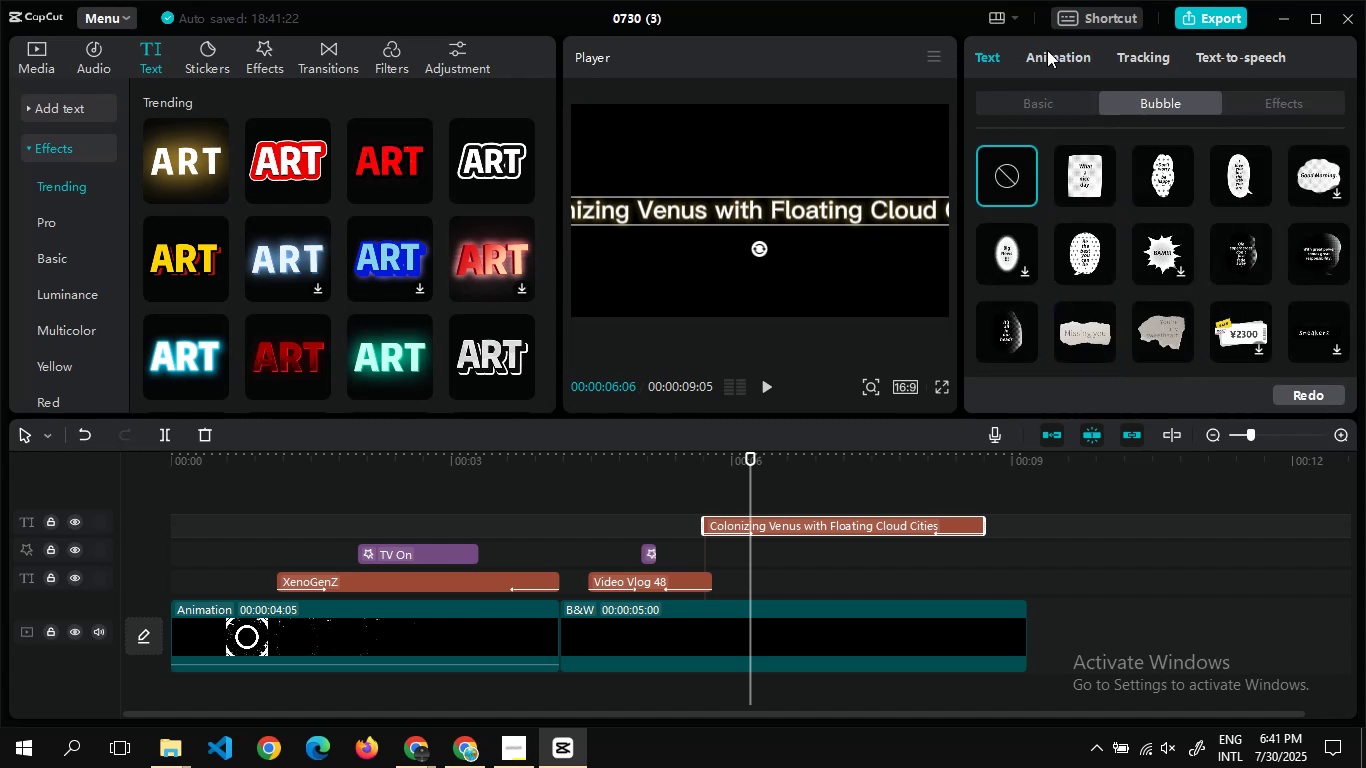 
left_click([1047, 50])
 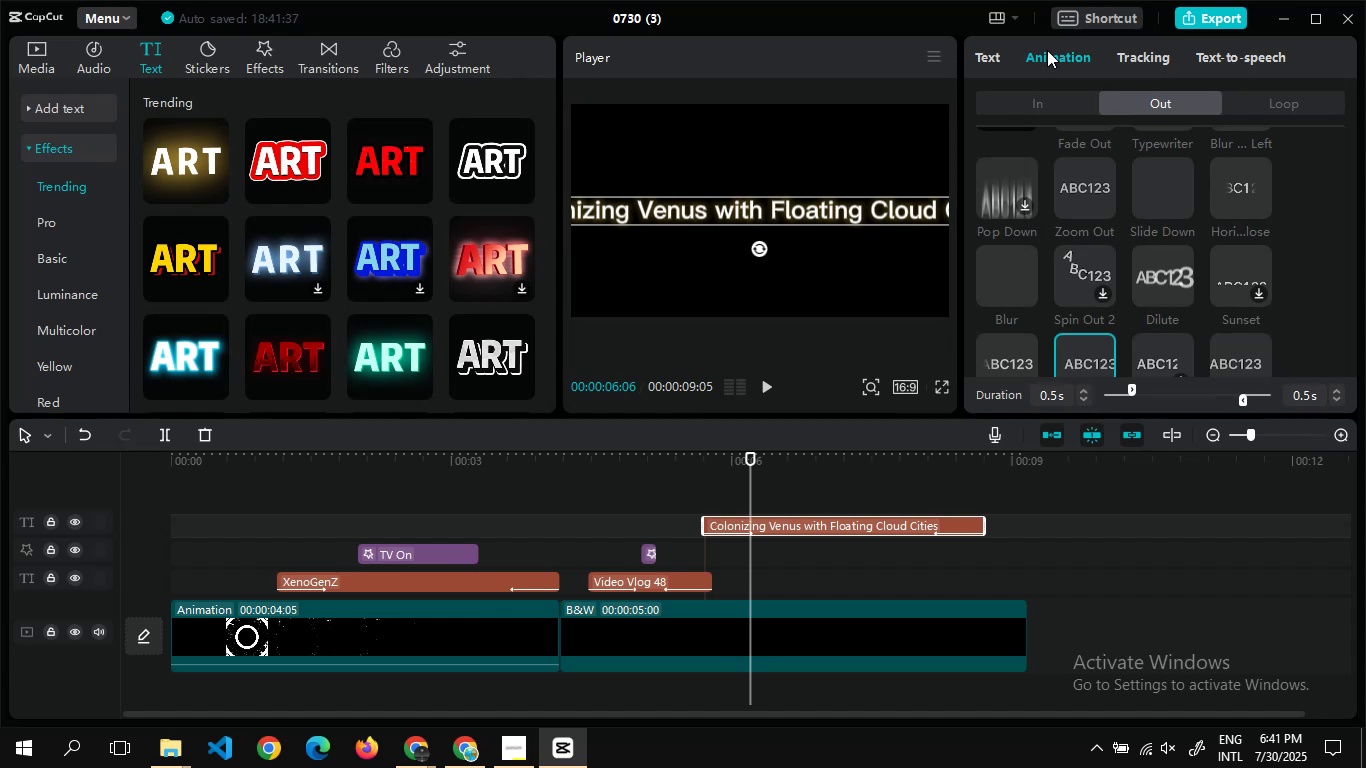 
wait(17.28)
 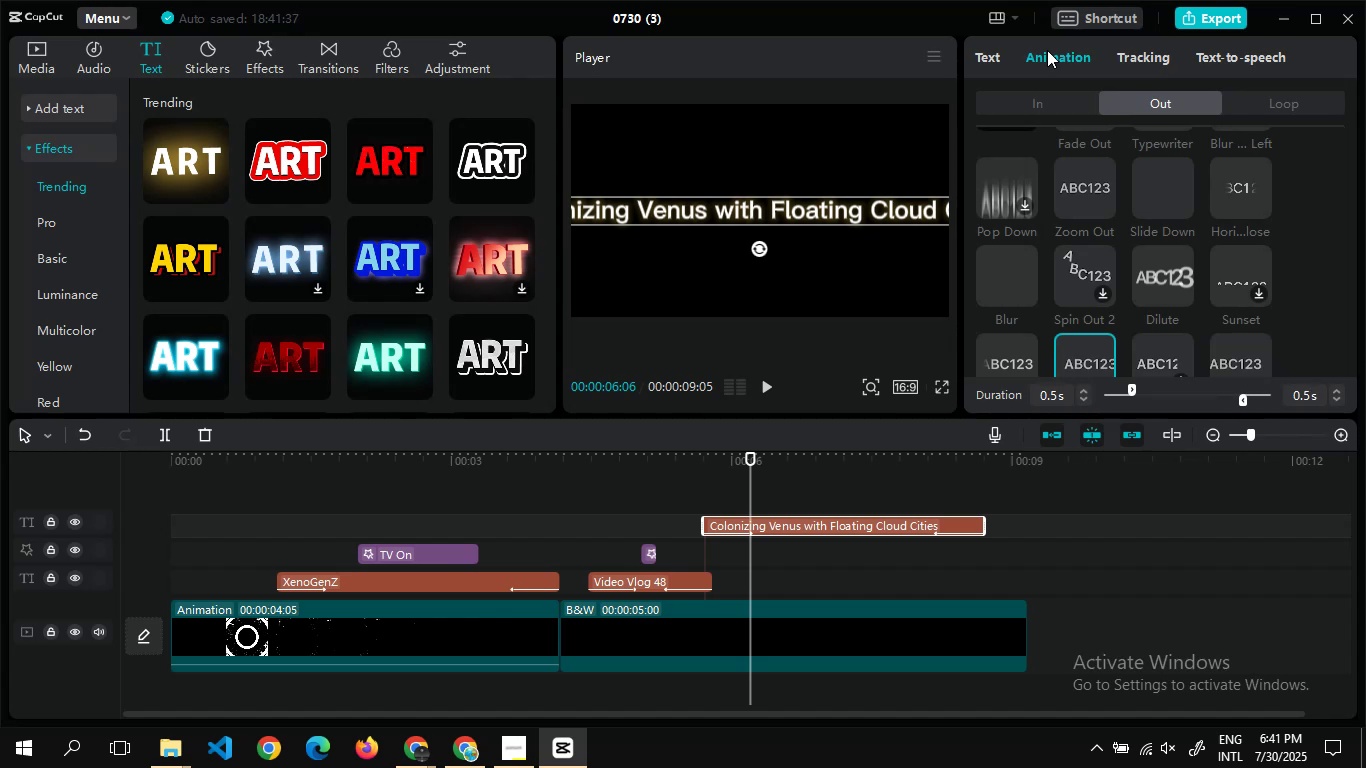 
left_click([1055, 52])
 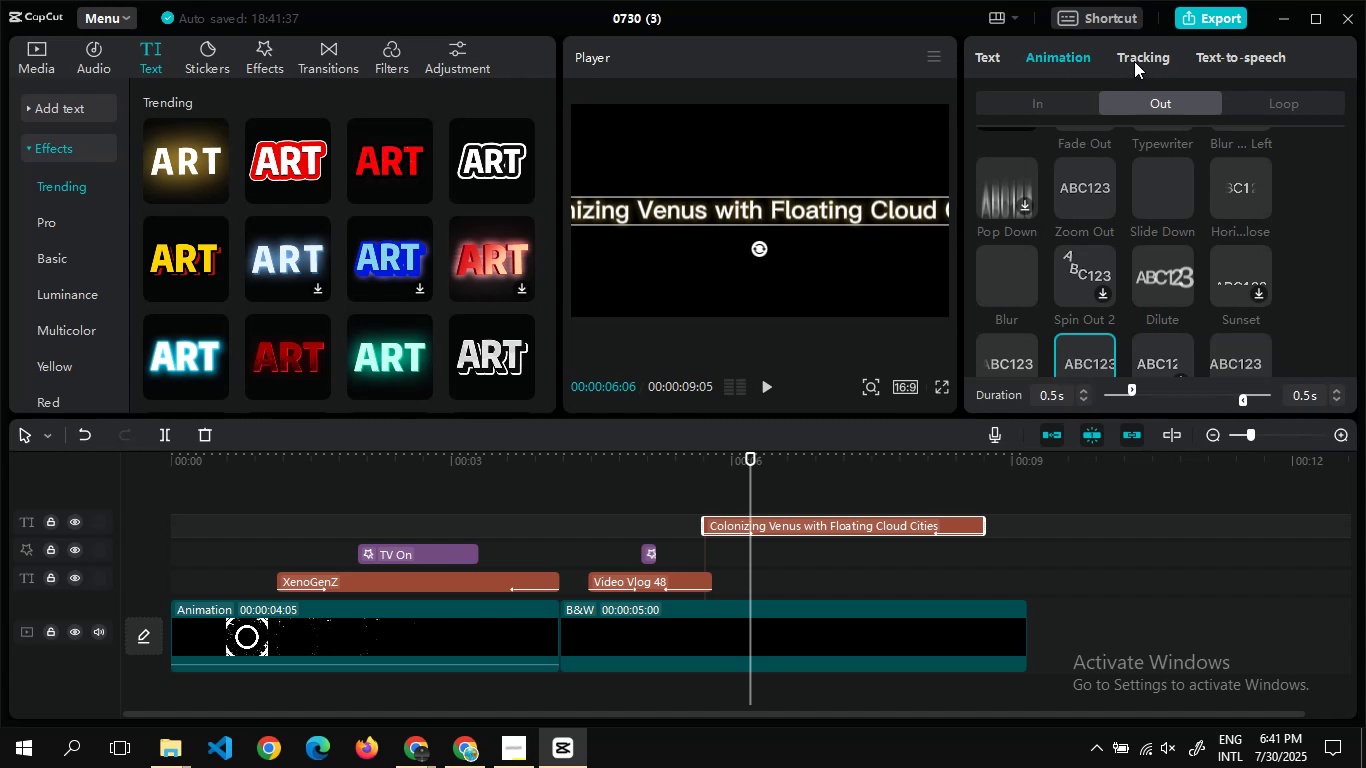 
left_click([1134, 61])
 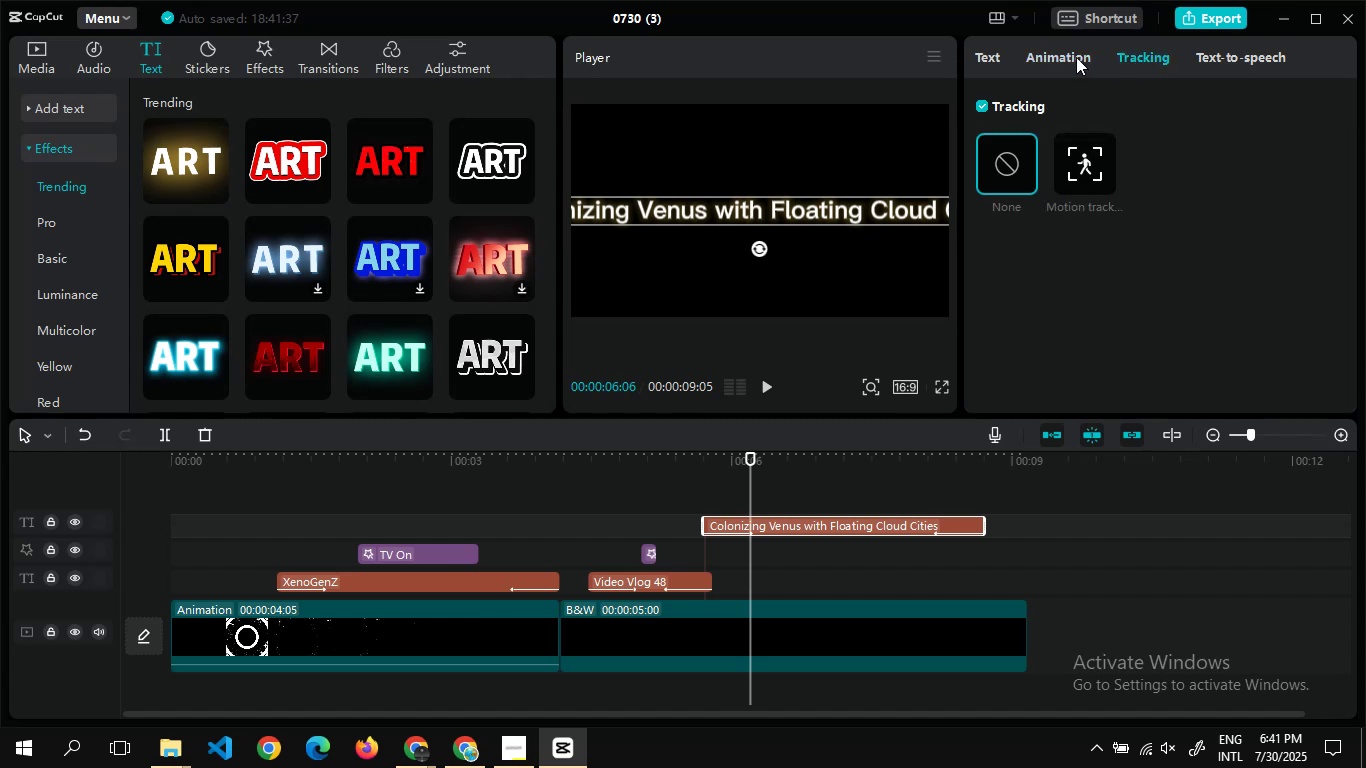 
left_click([1076, 57])
 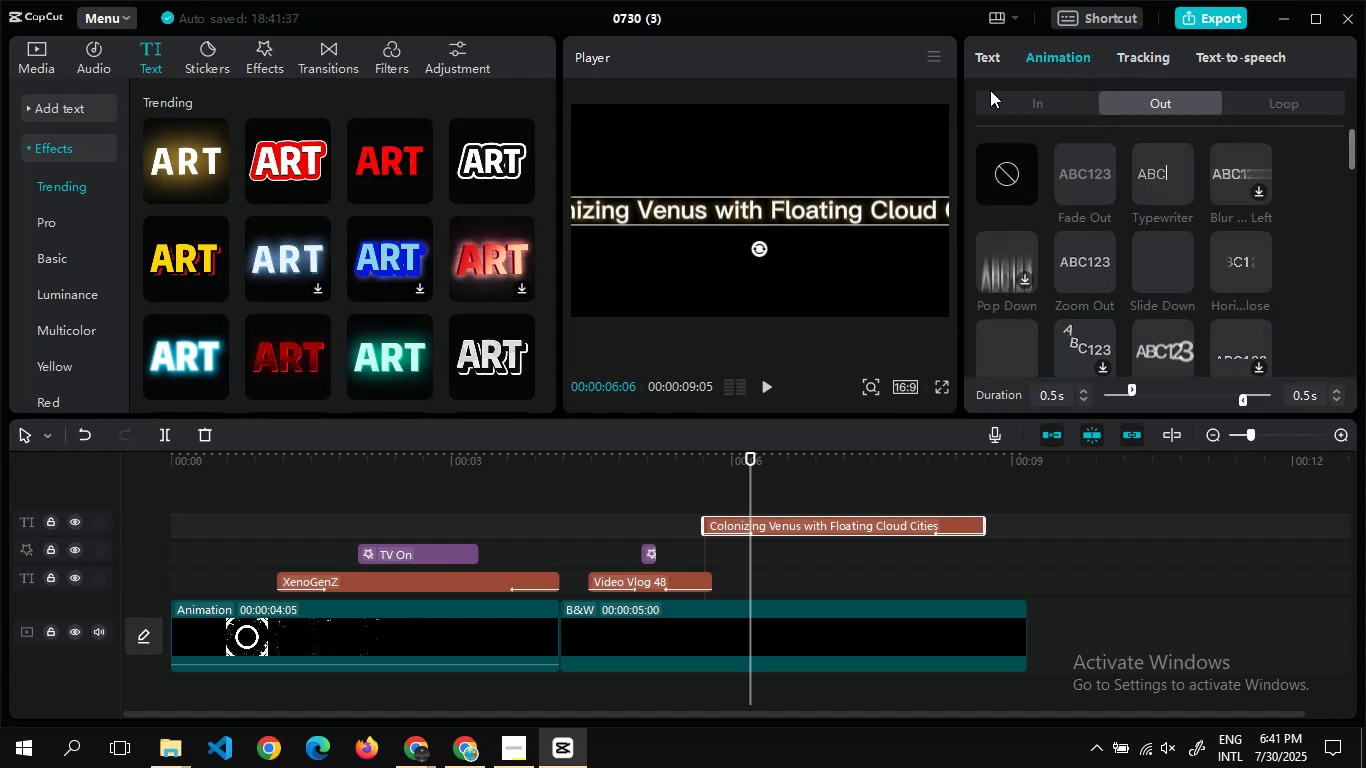 
left_click([981, 54])
 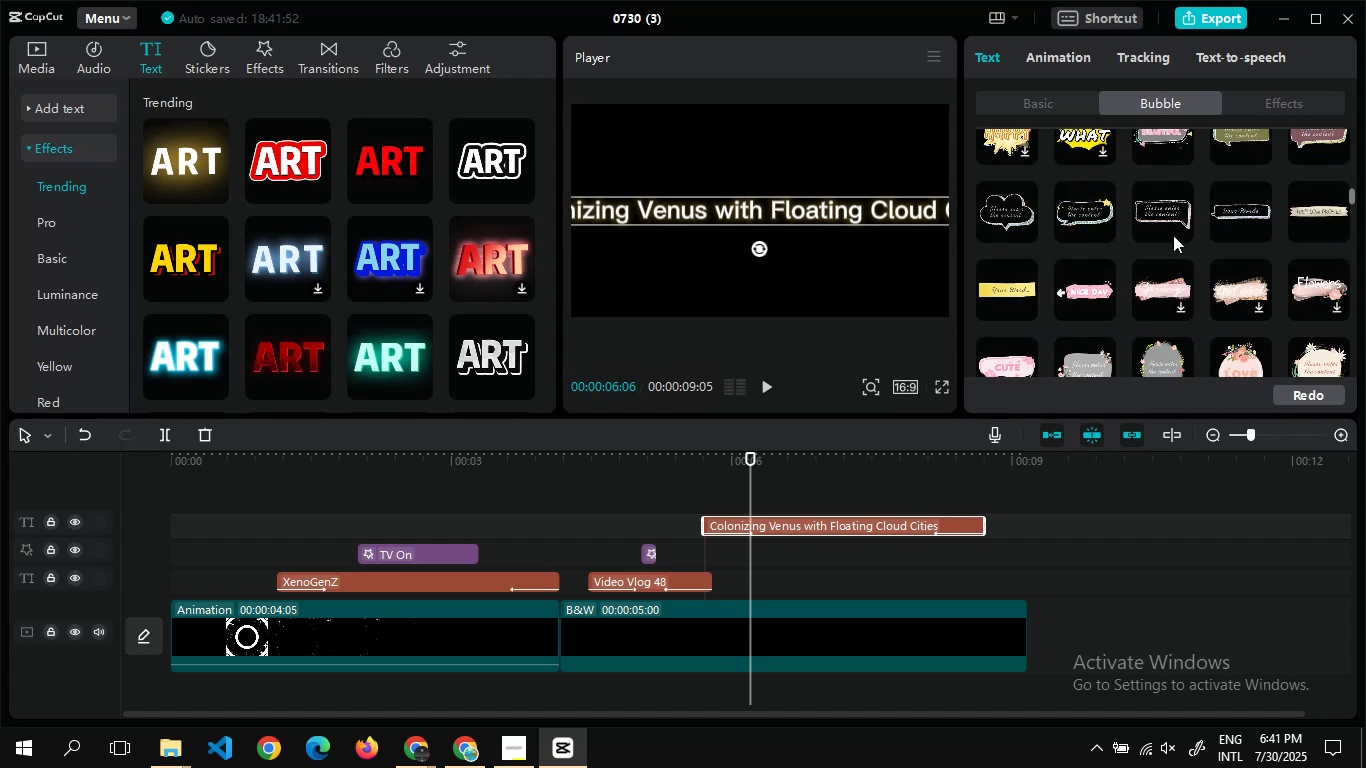 
wait(6.86)
 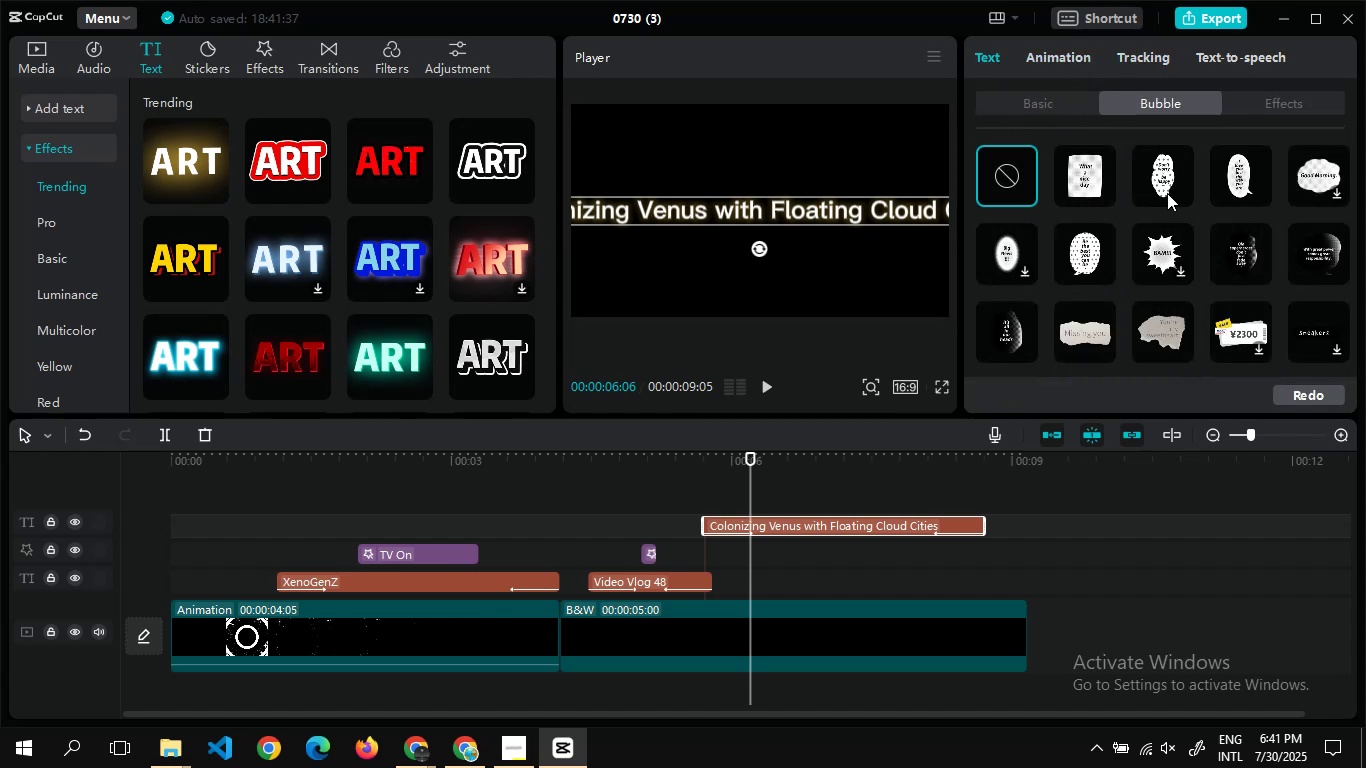 
left_click([1305, 239])
 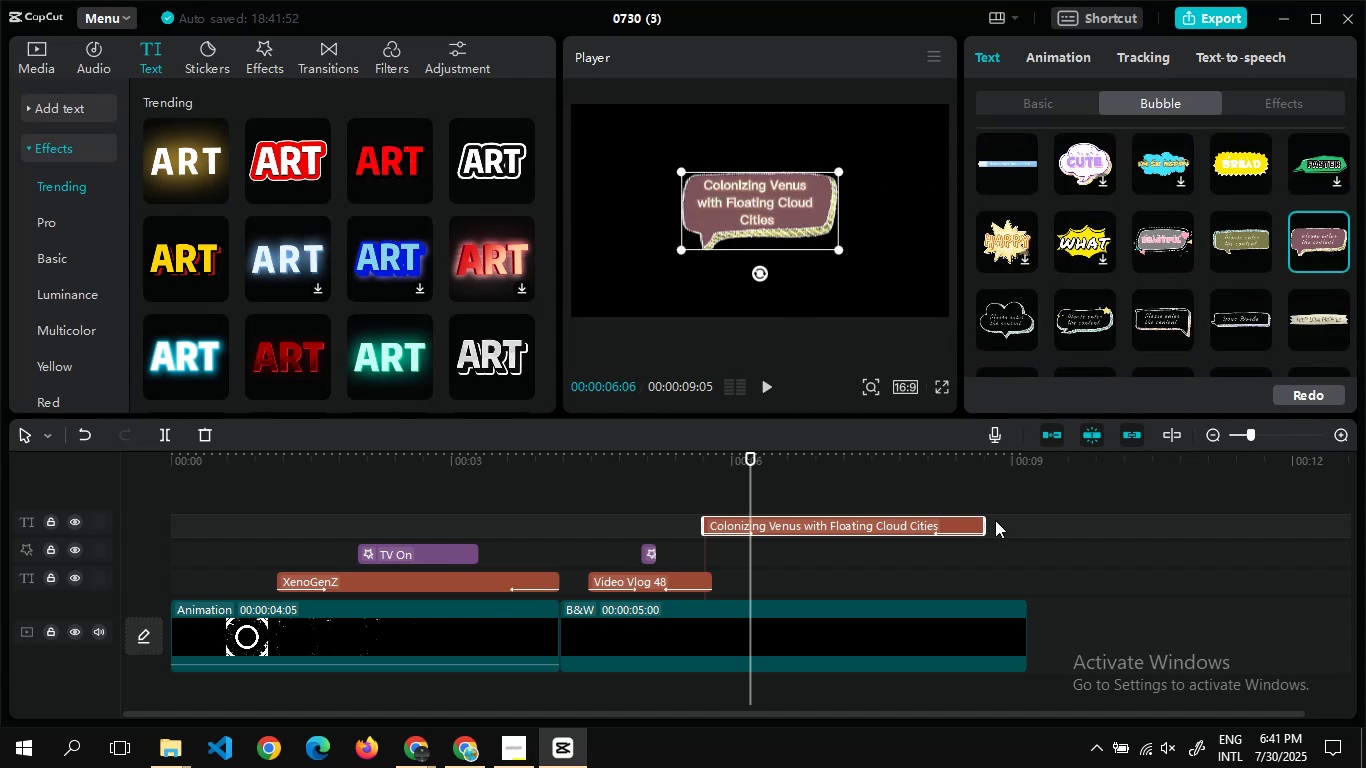 
wait(8.0)
 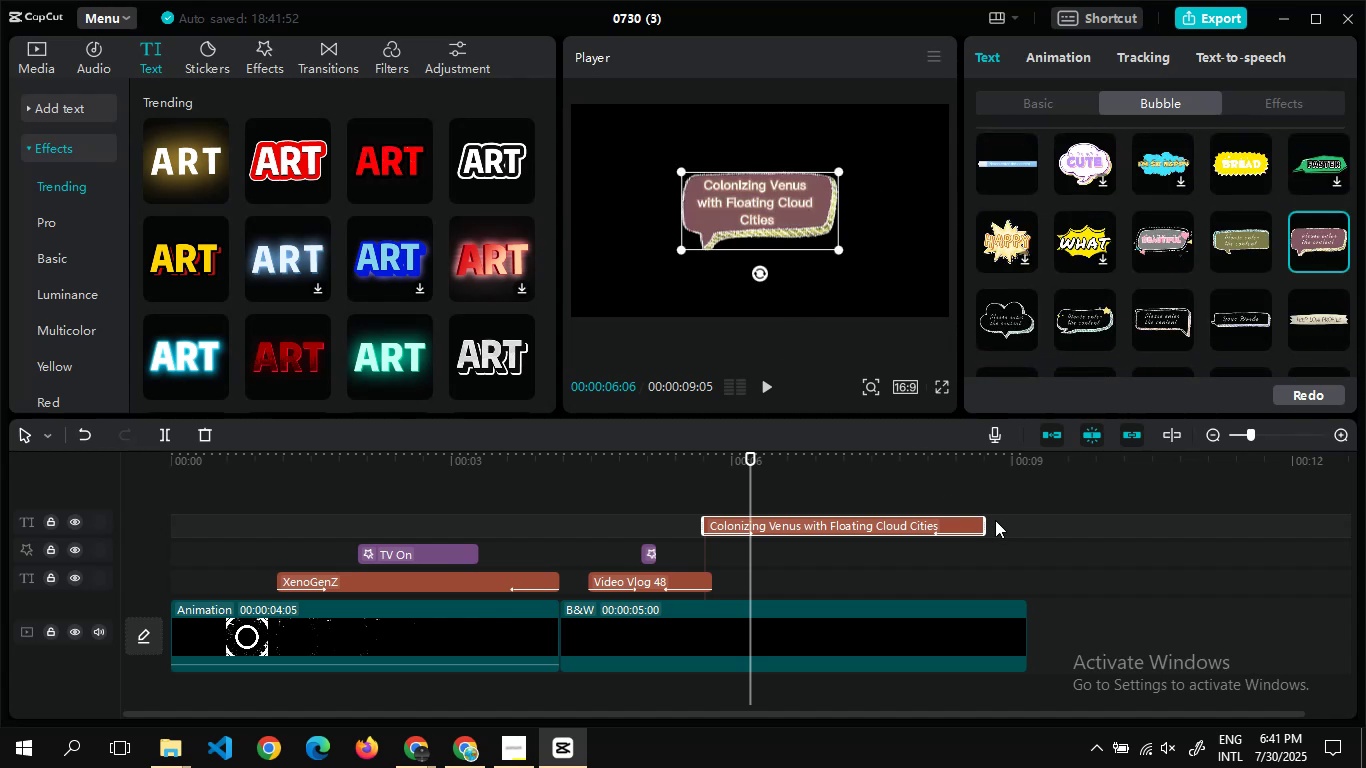 
left_click([1002, 102])
 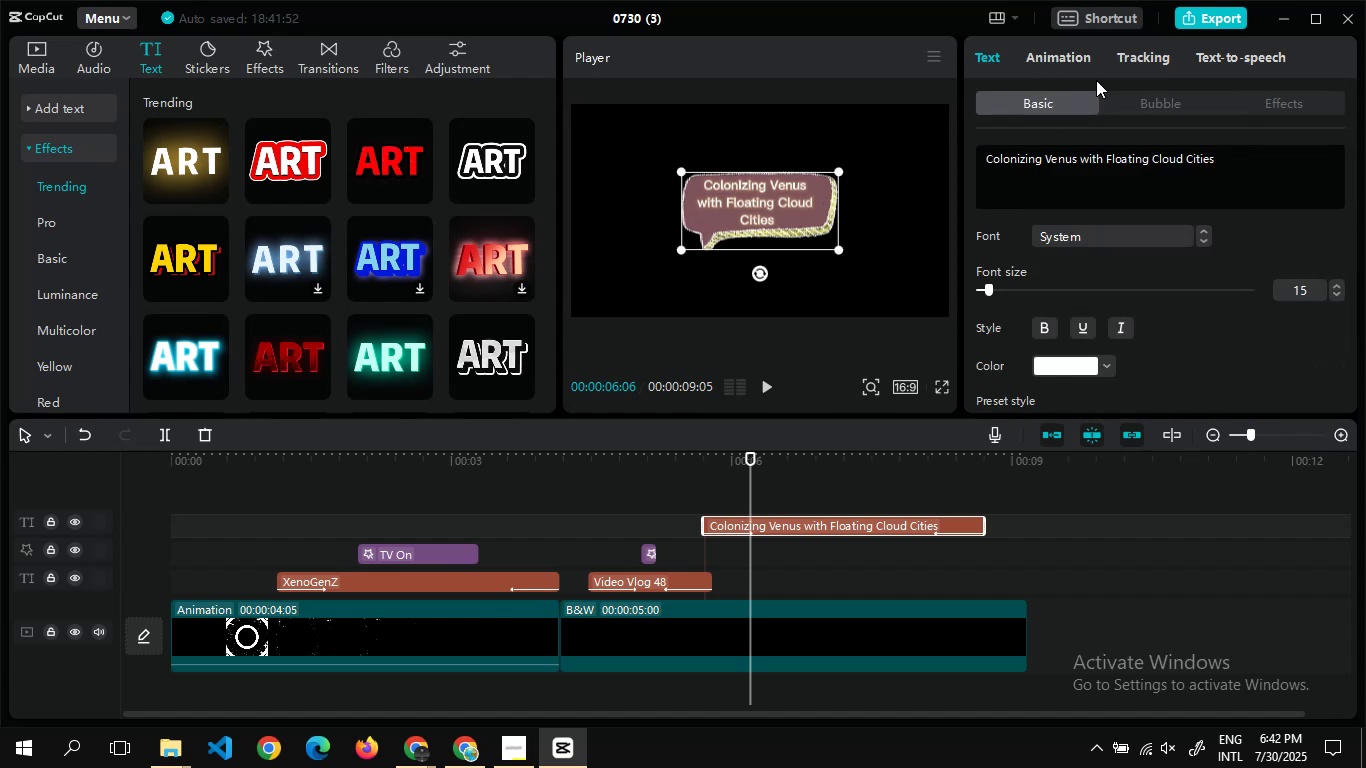 
left_click([1153, 103])
 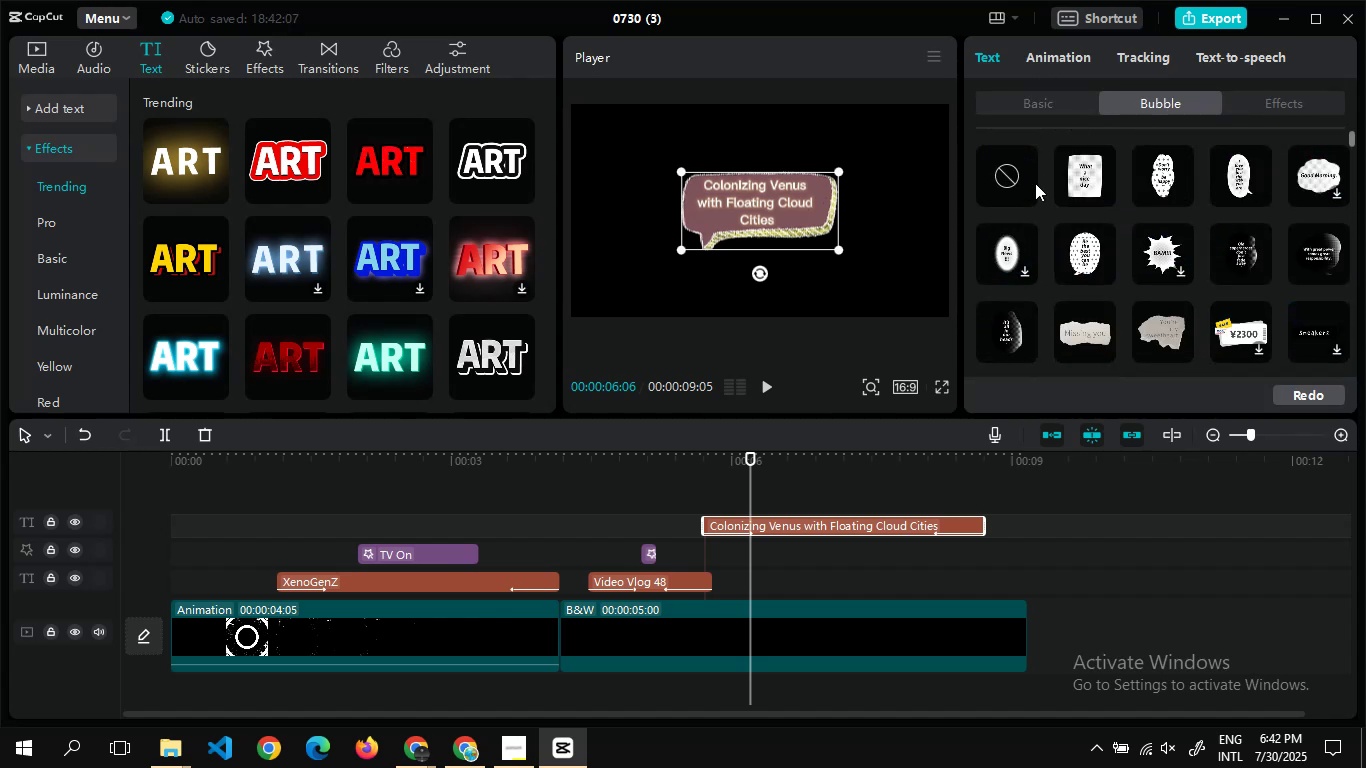 
left_click([1002, 179])
 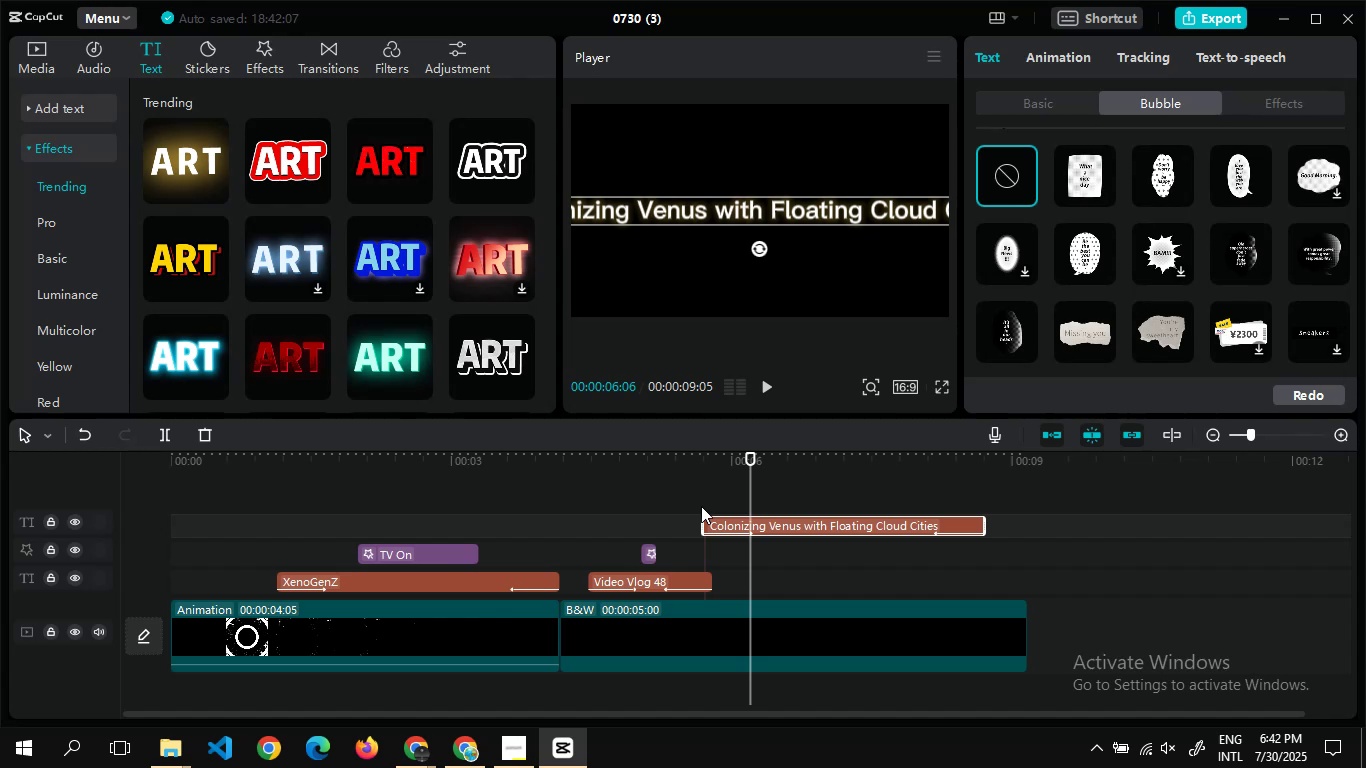 
wait(10.77)
 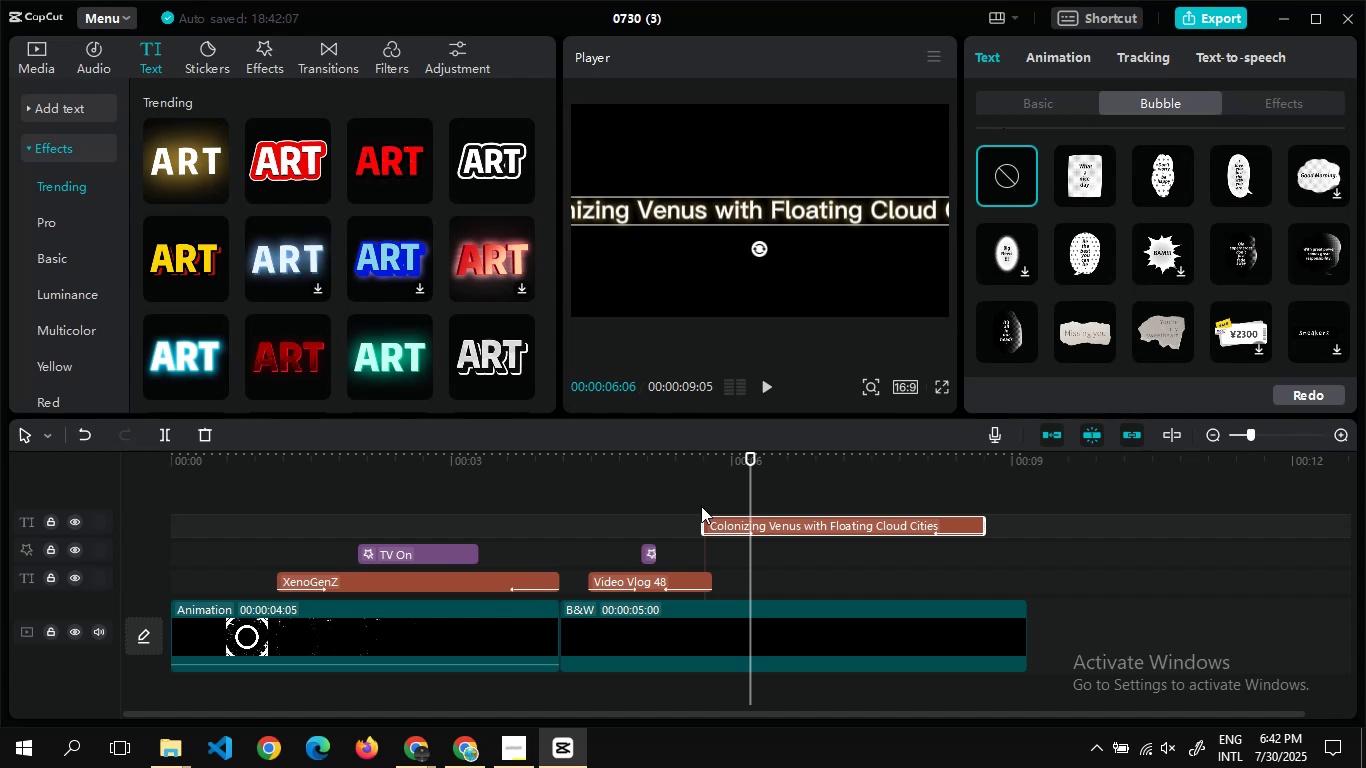 
left_click([1027, 96])
 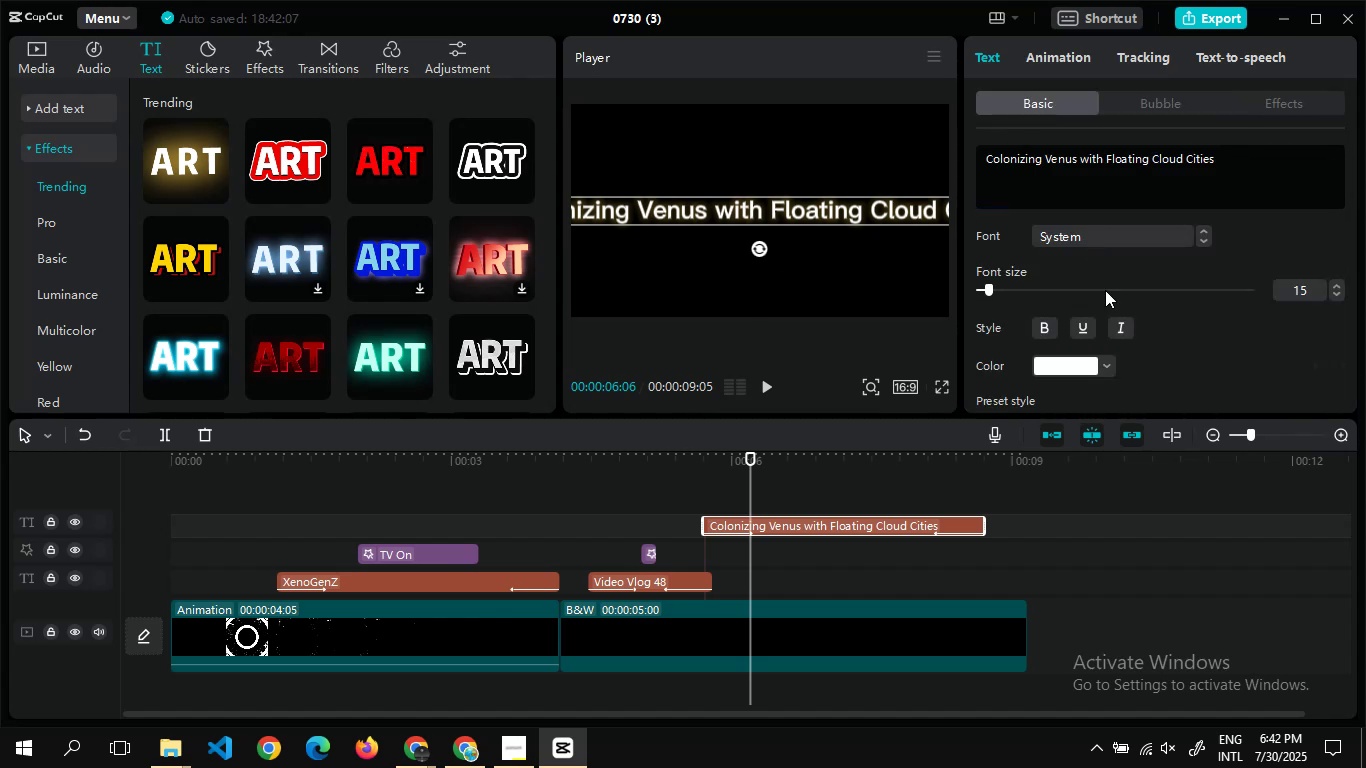 
left_click([1121, 330])
 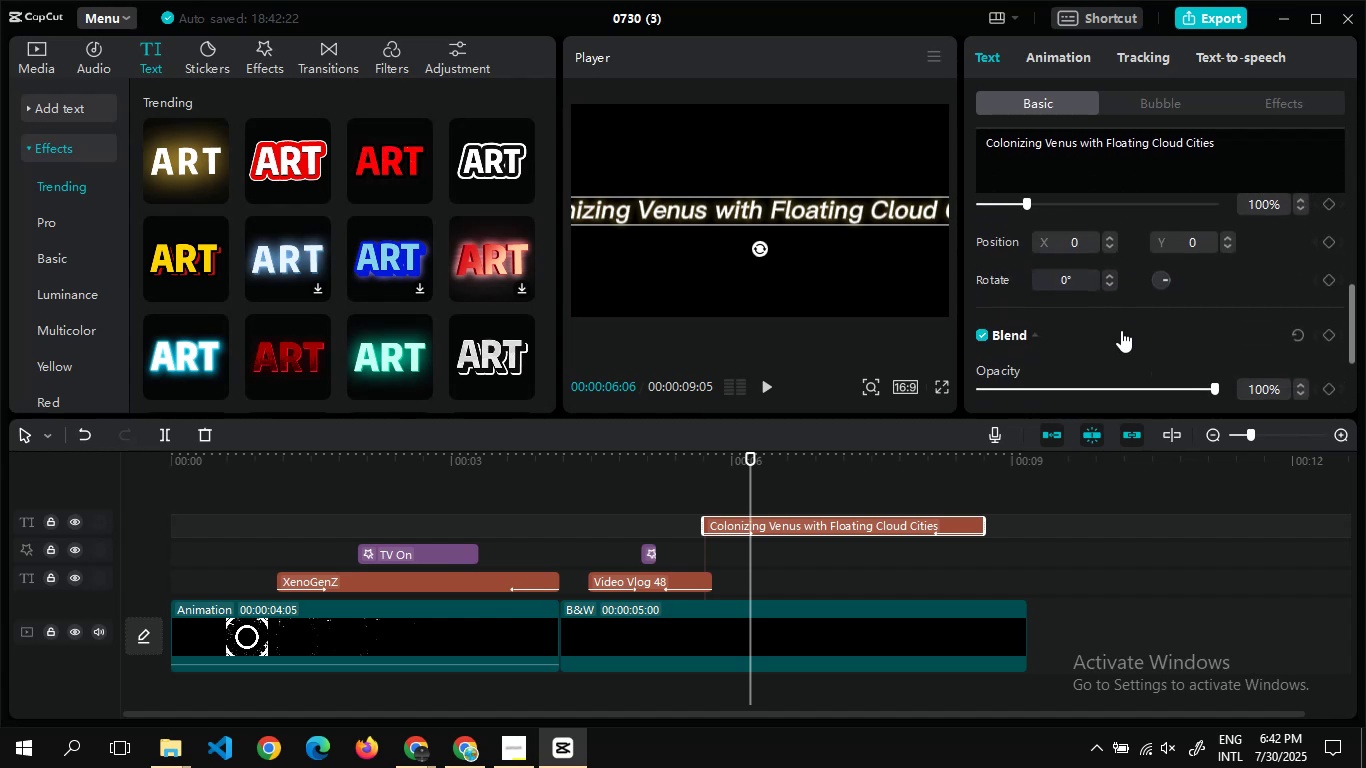 
mouse_move([1145, 288])
 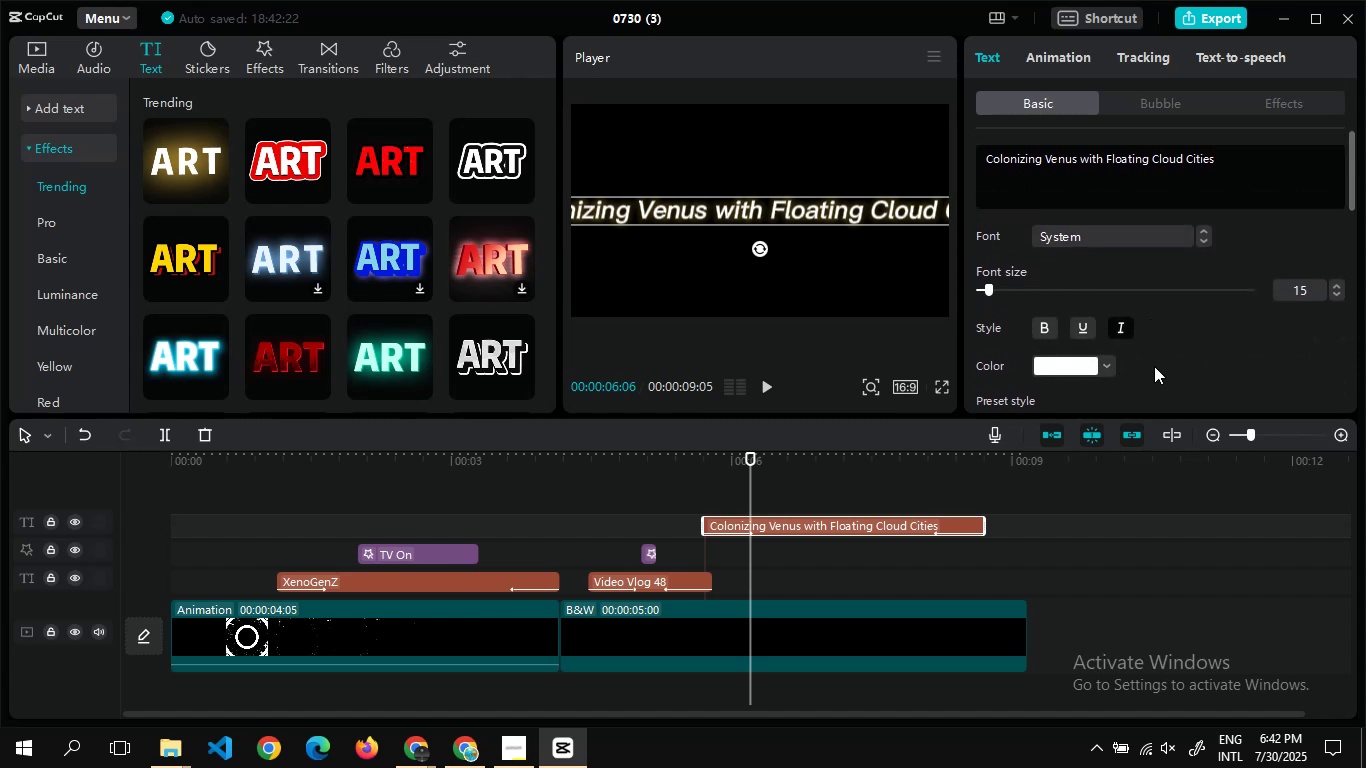 
left_click([1154, 366])
 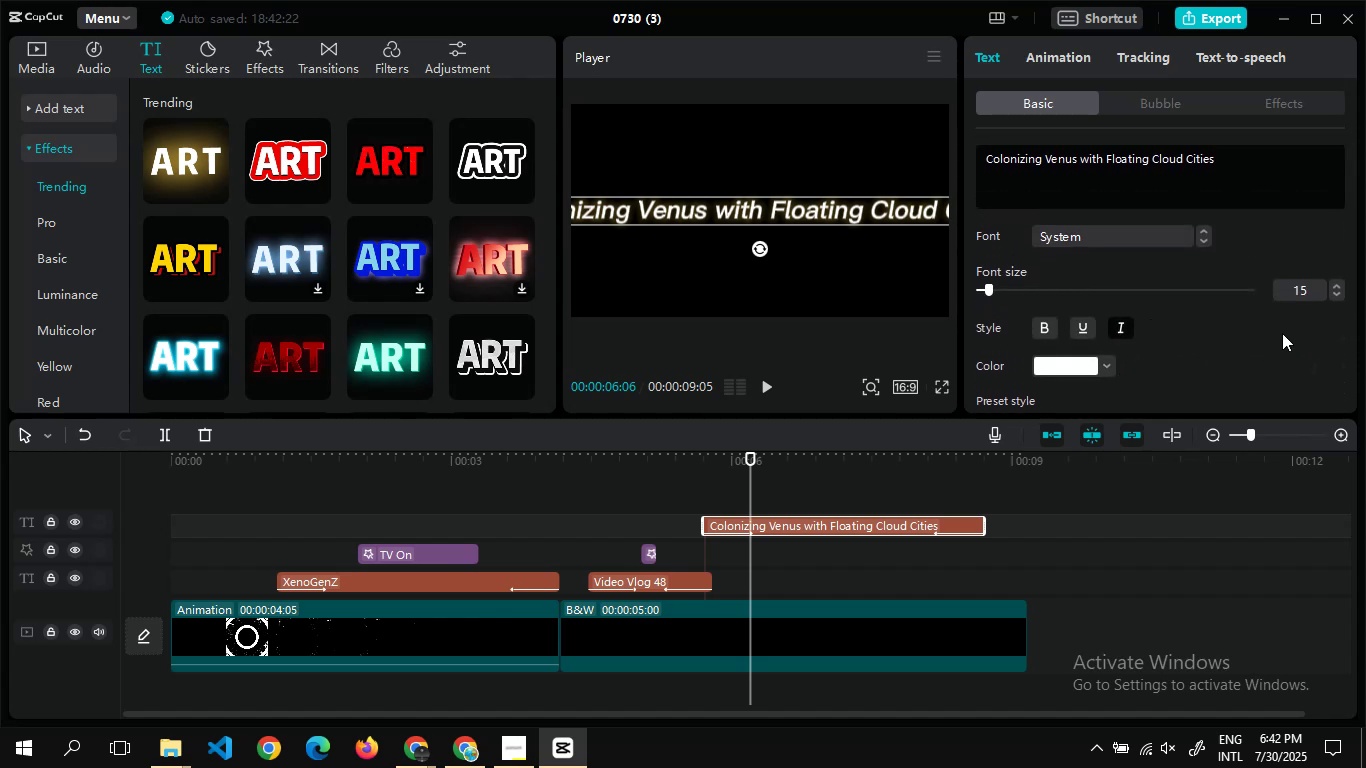 
right_click([1282, 333])
 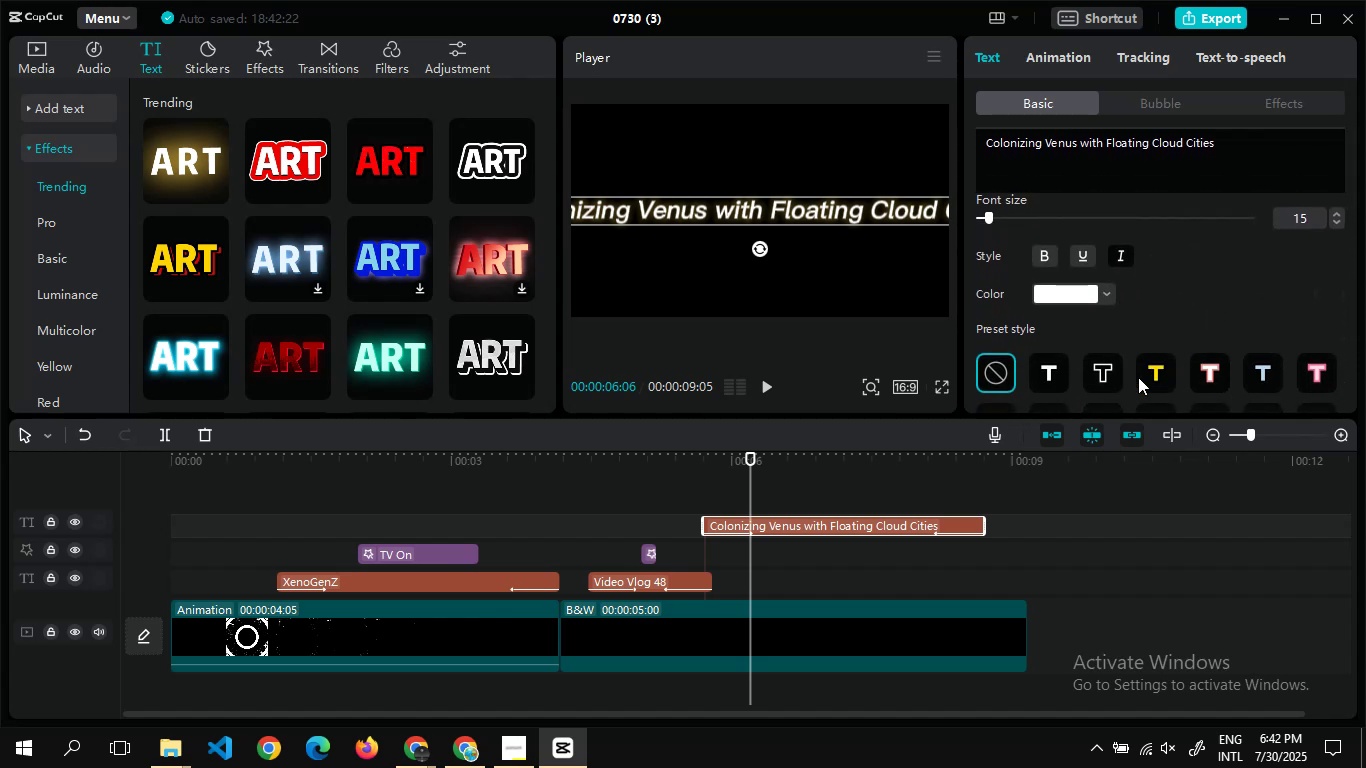 
left_click([1146, 377])
 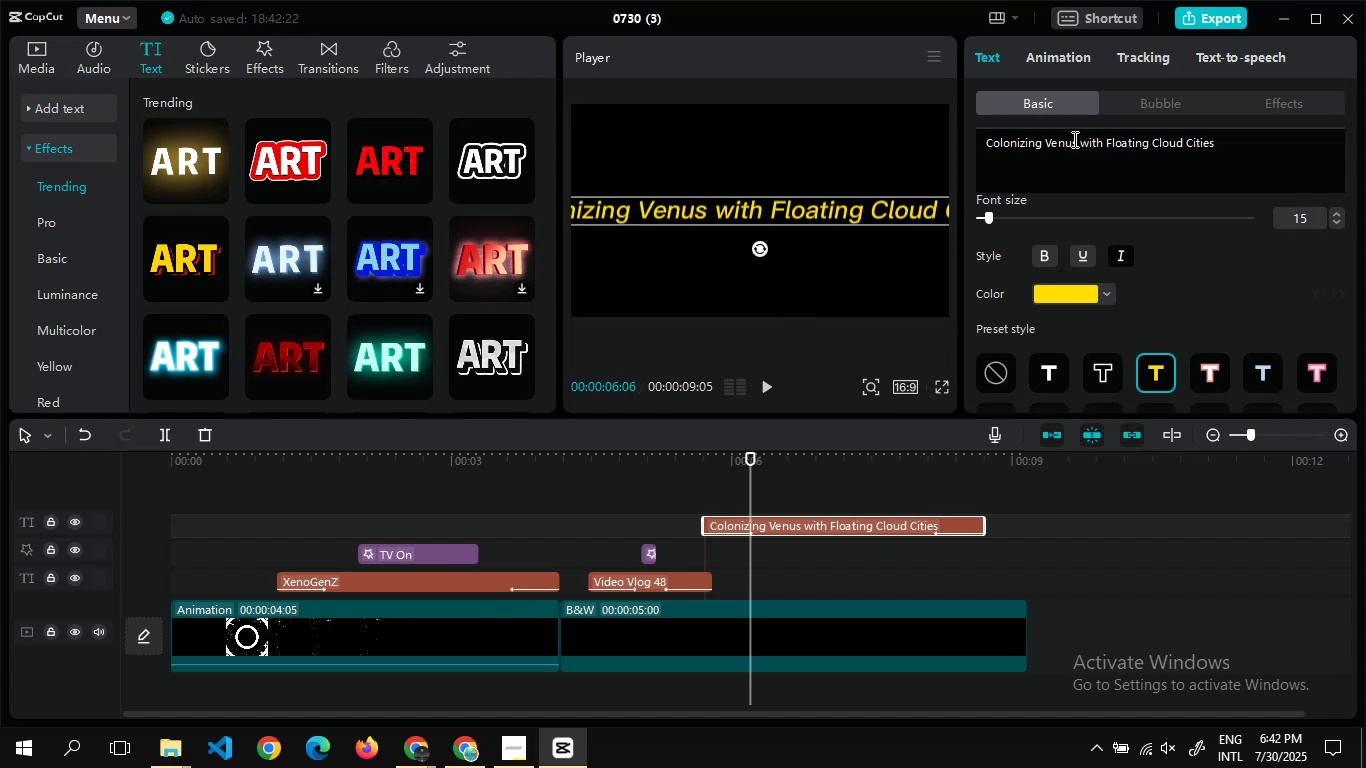 
left_click([1077, 142])
 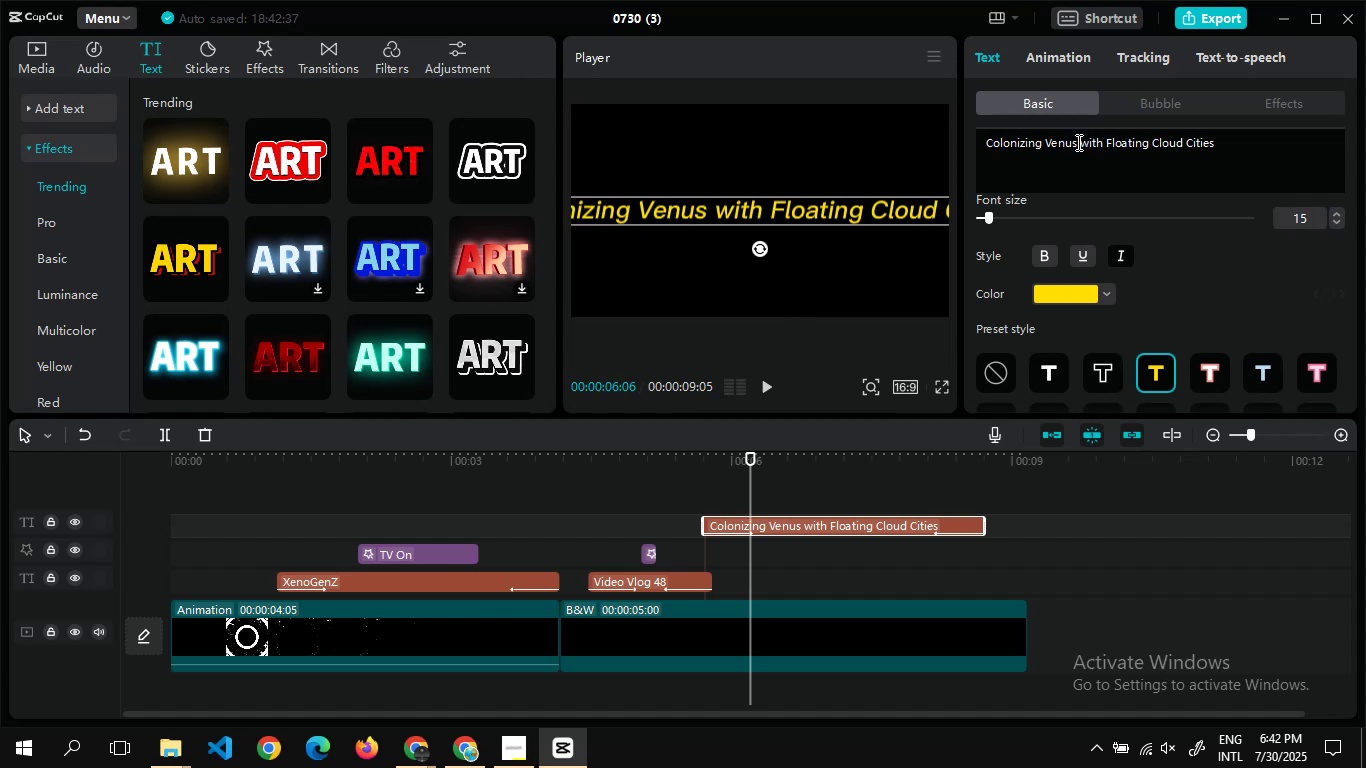 
key(Enter)
 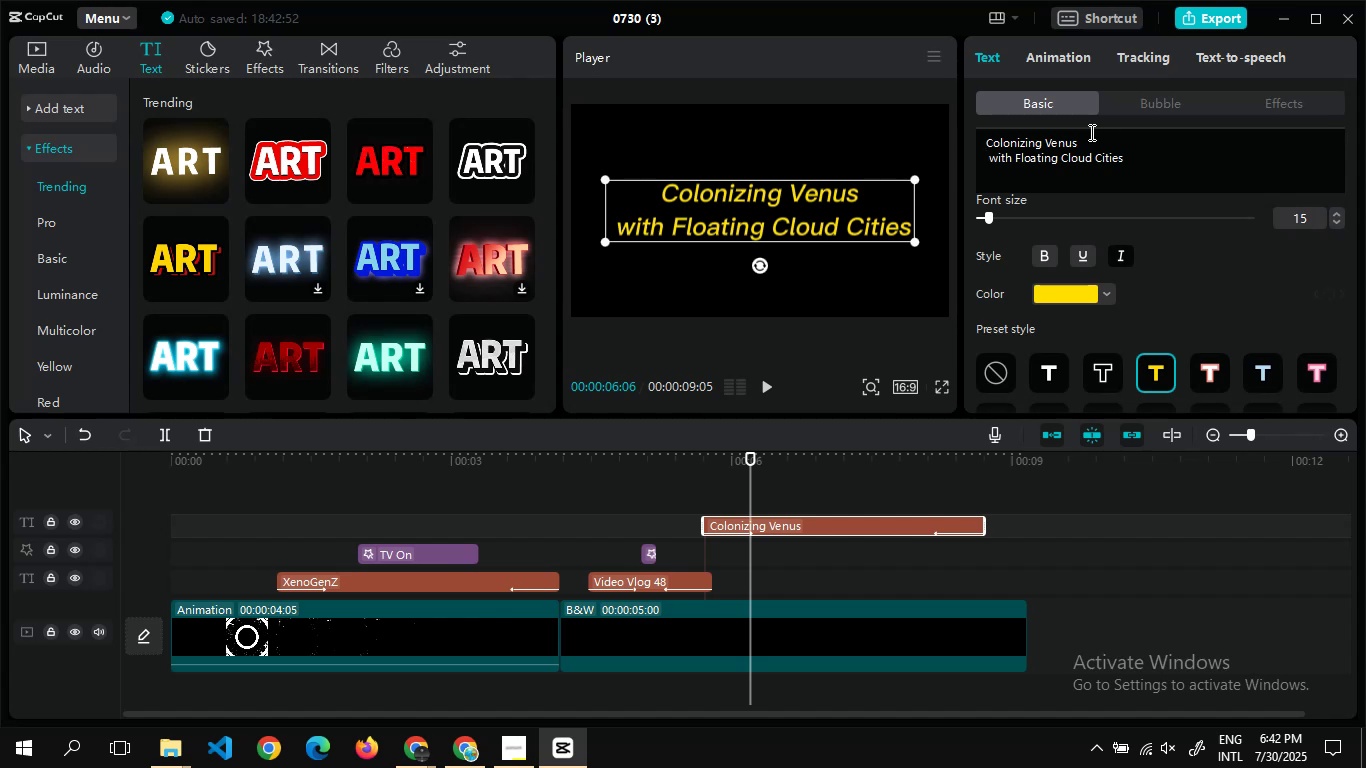 
wait(21.14)
 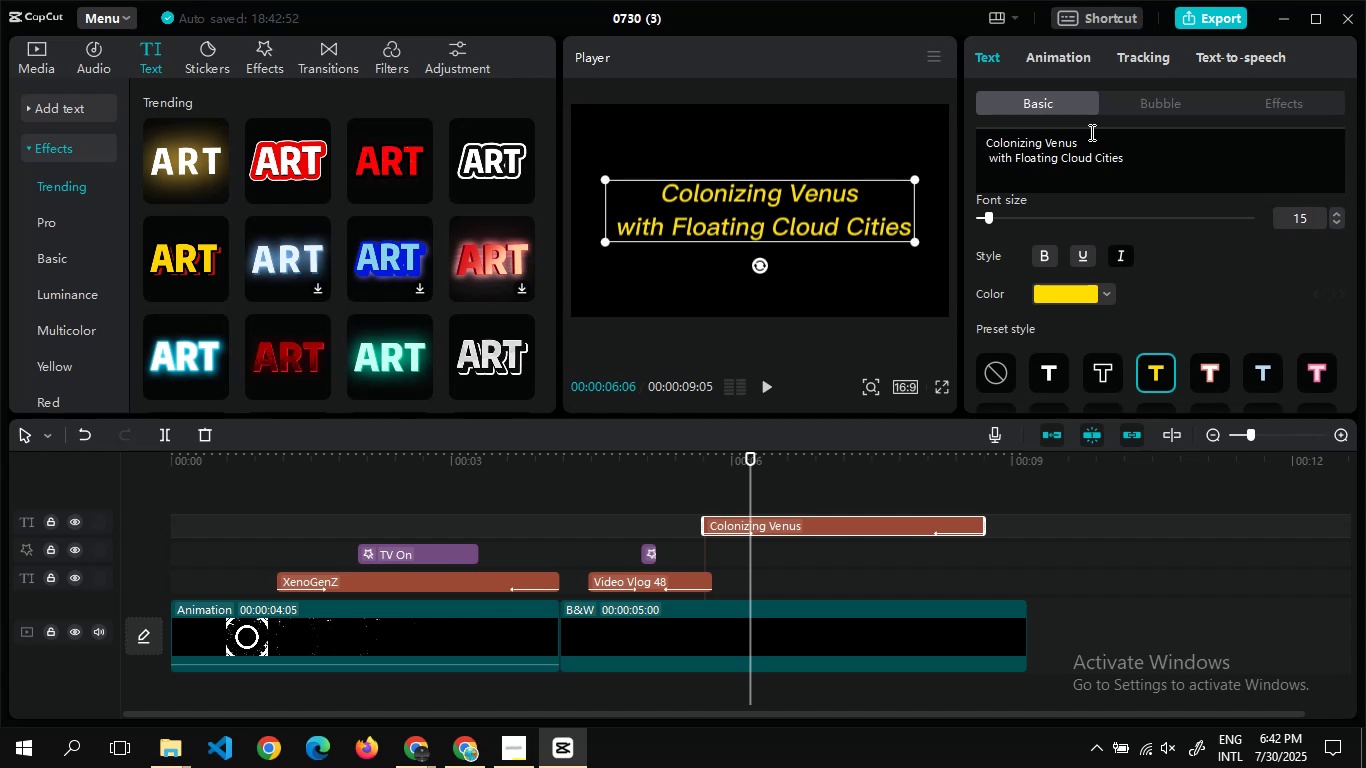 
double_click([762, 502])
 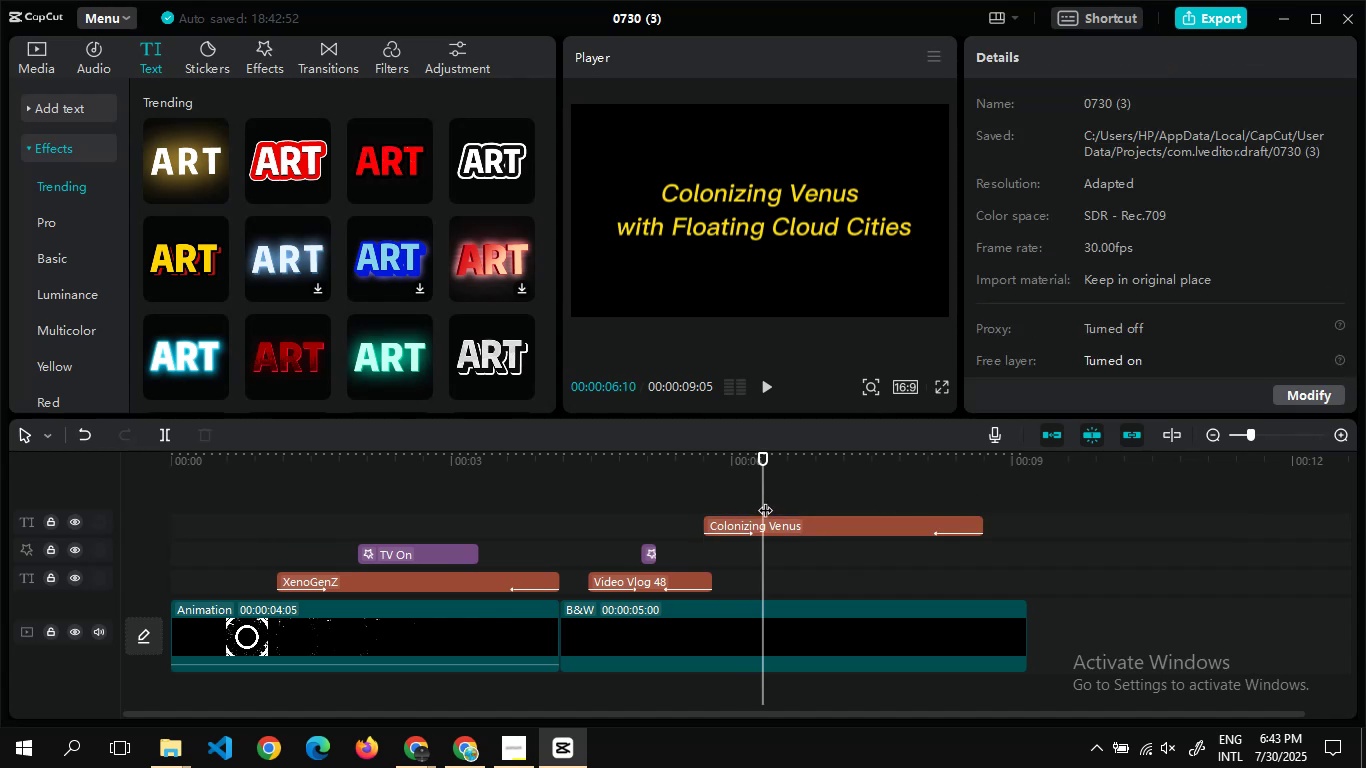 
double_click([765, 500])
 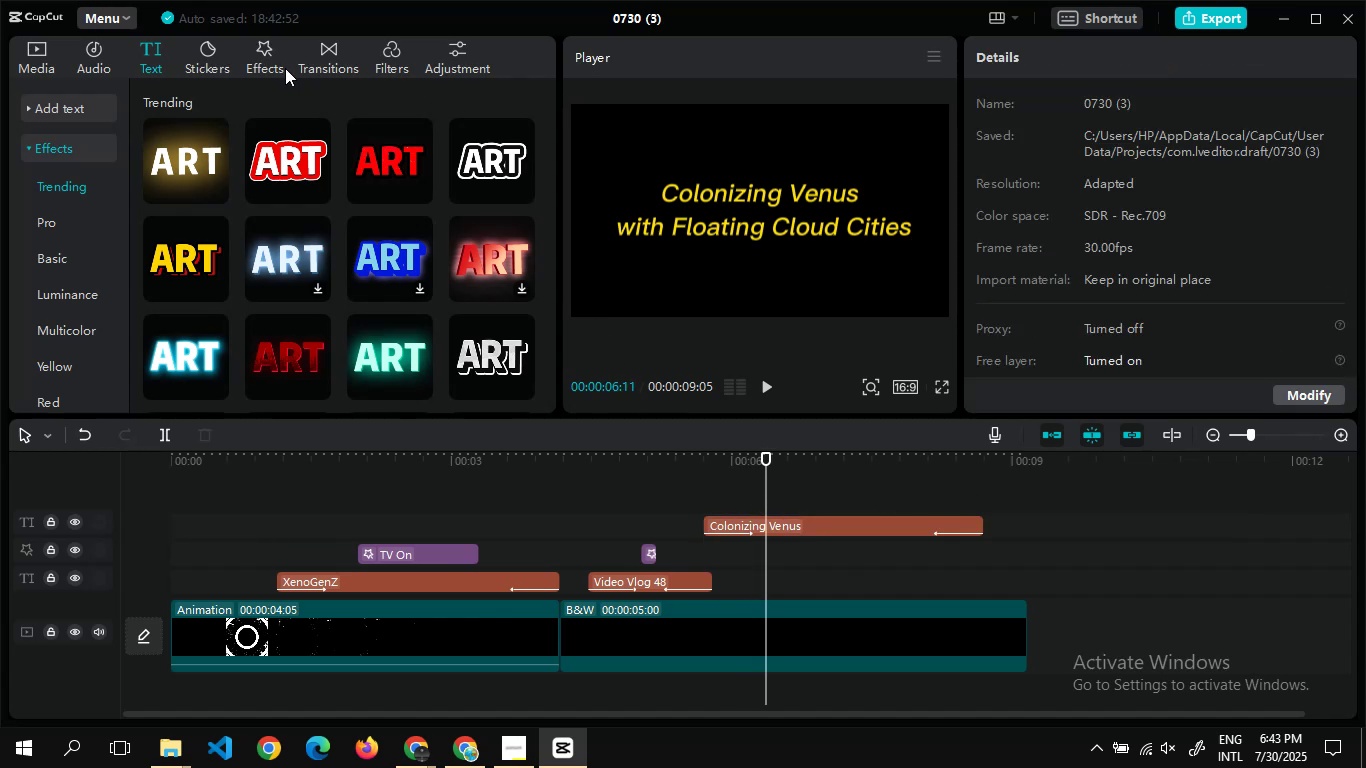 
left_click([313, 57])
 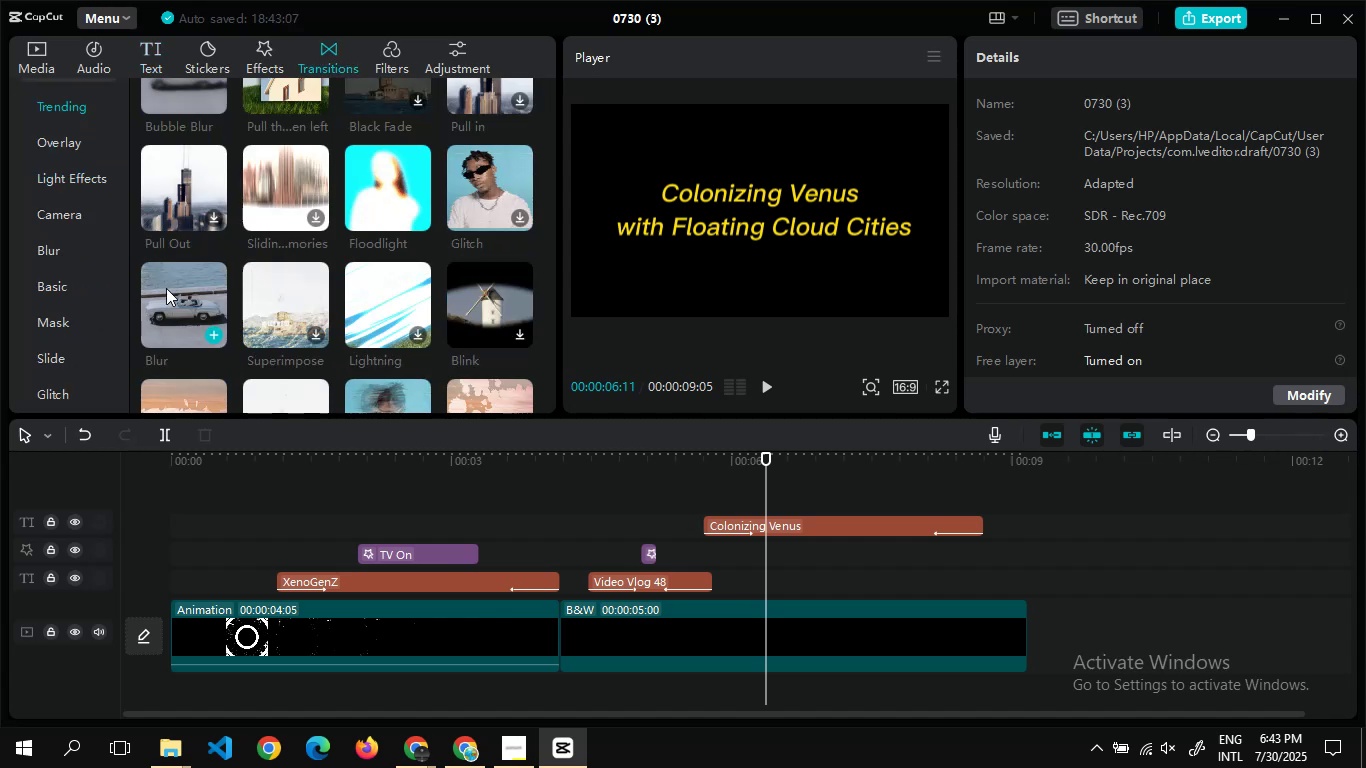 
left_click([251, 53])
 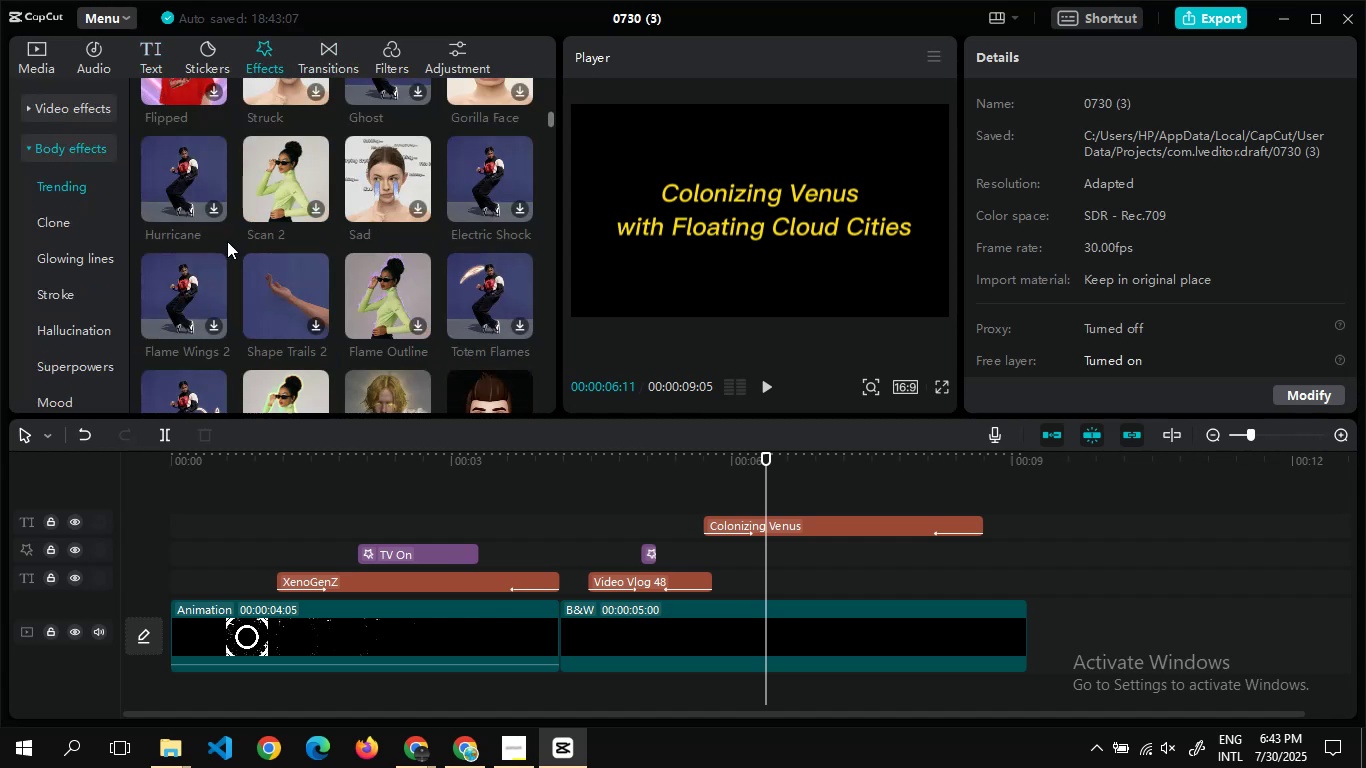 
wait(9.66)
 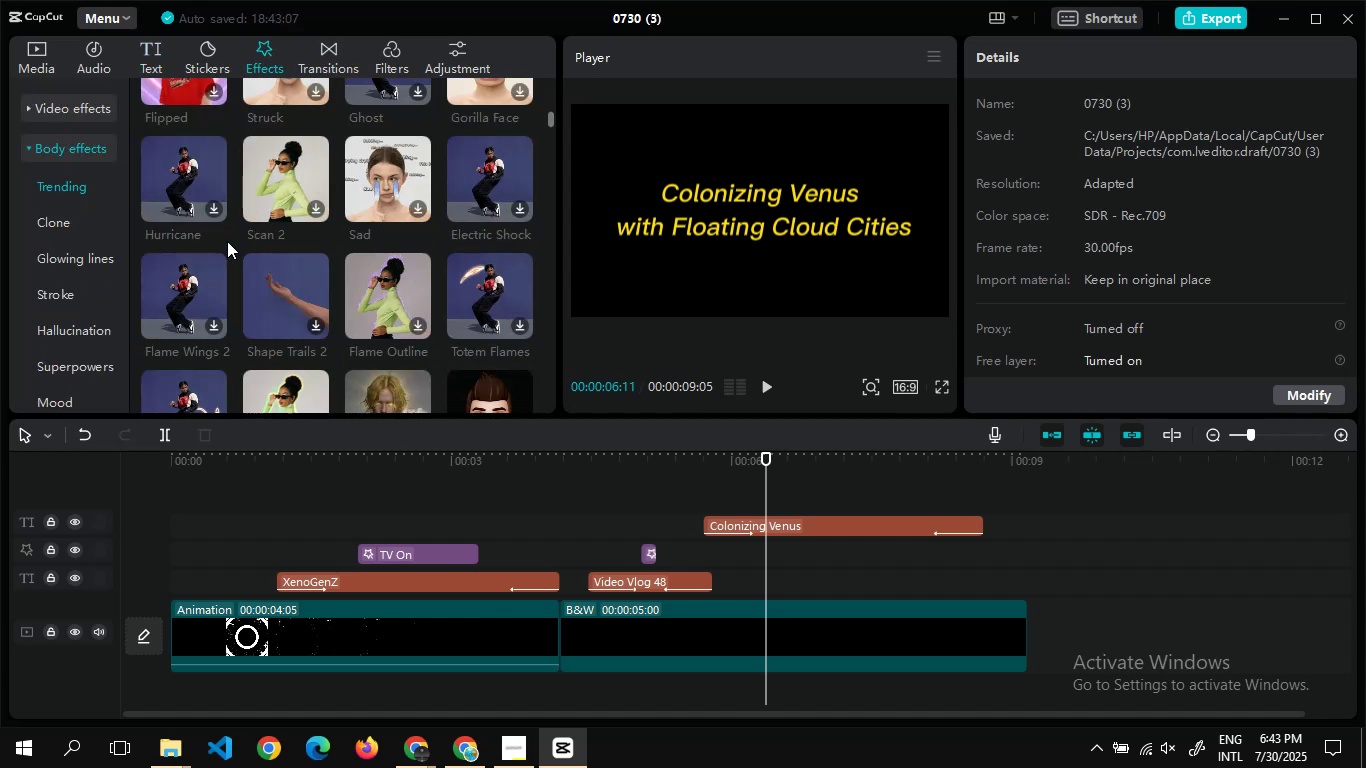 
left_click([425, 548])
 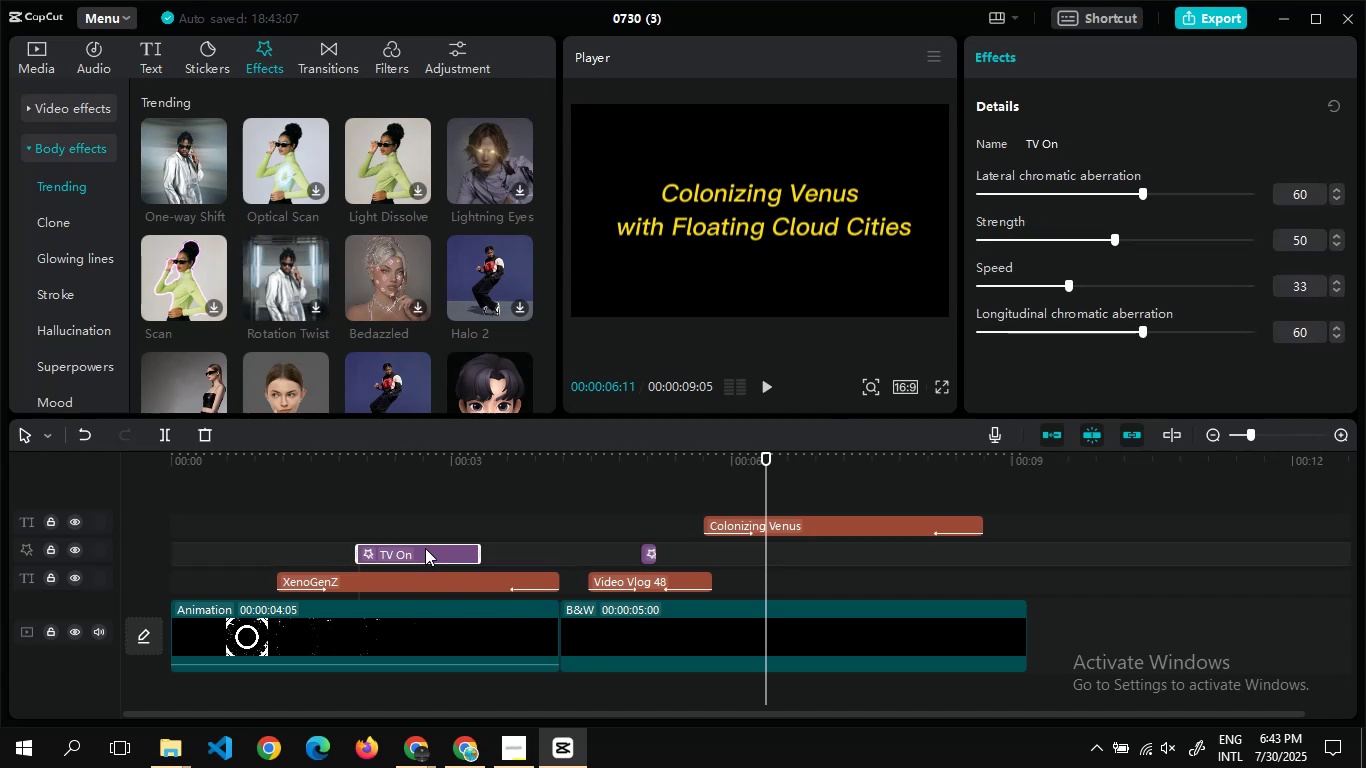 
right_click([425, 548])
 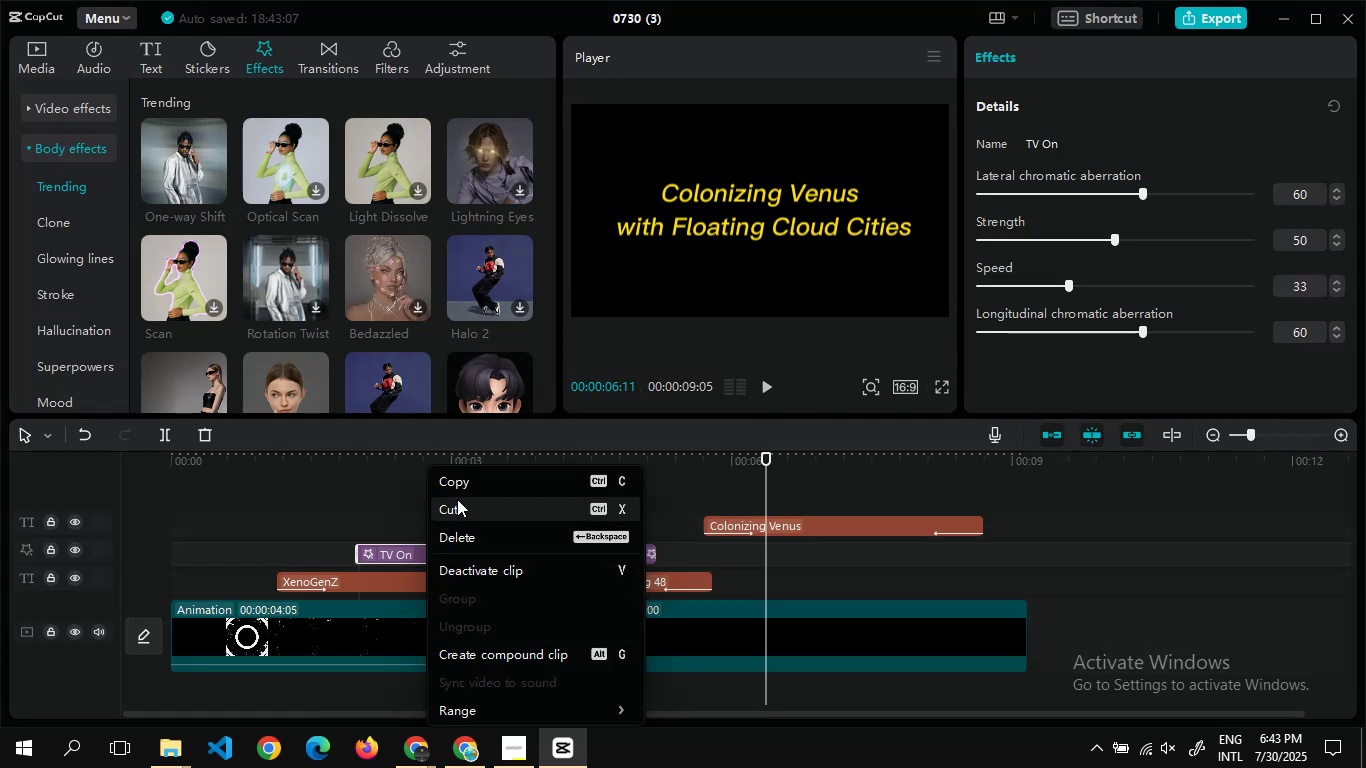 
left_click([457, 483])
 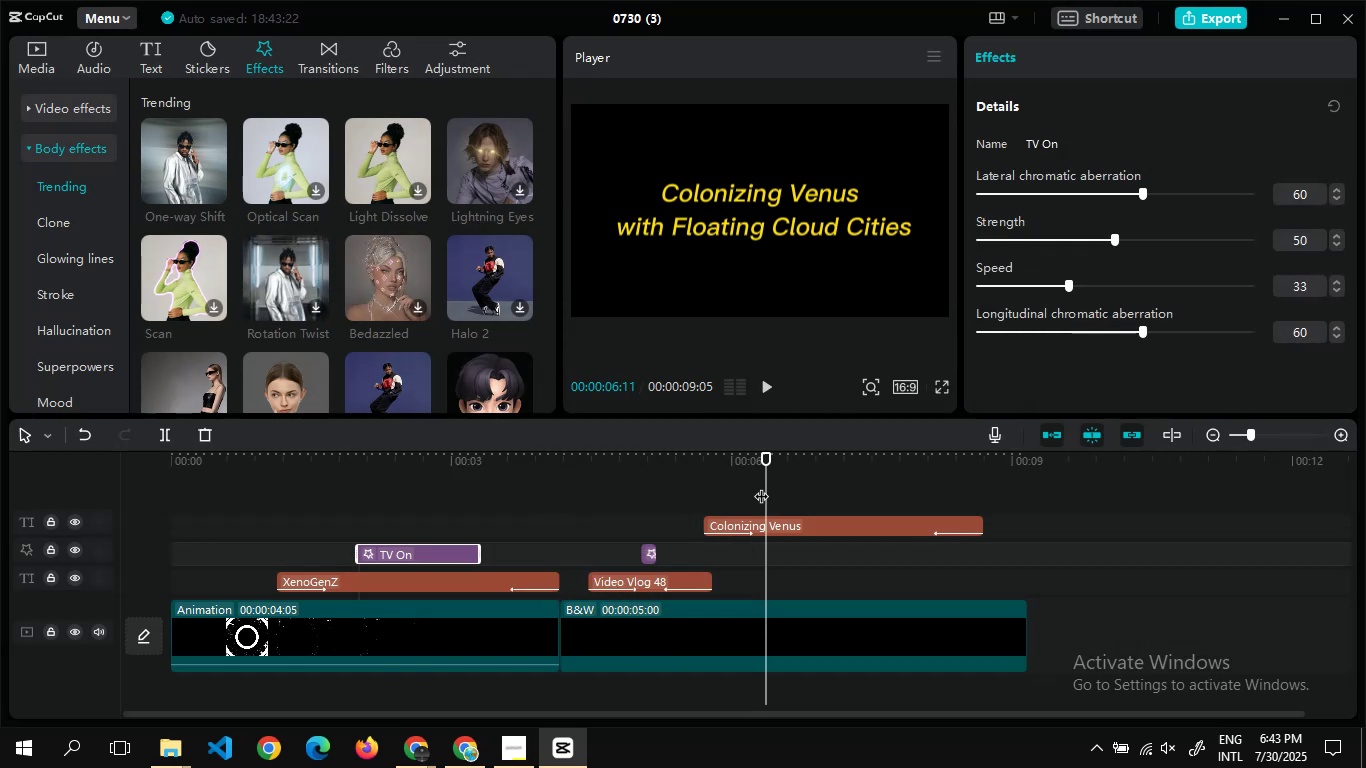 
key(Control+C)
 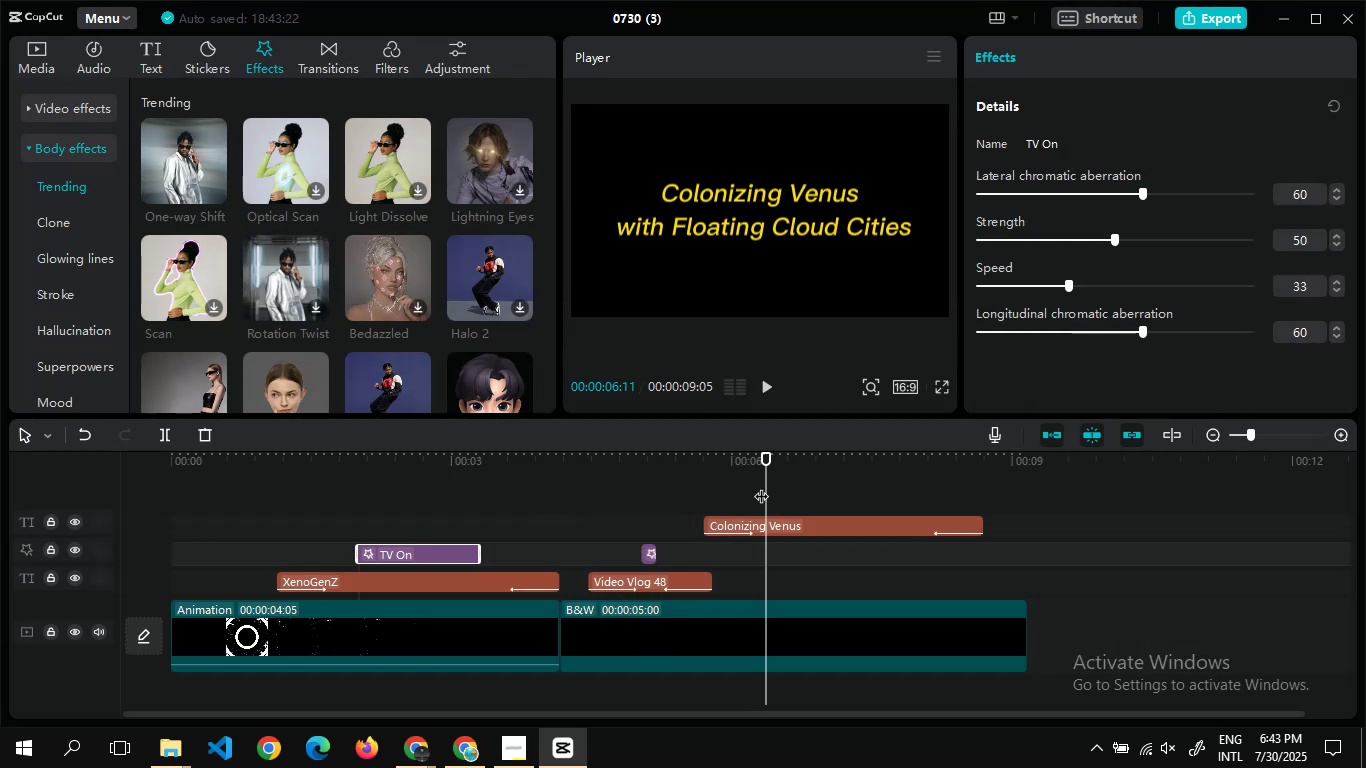 
key(Control+V)
 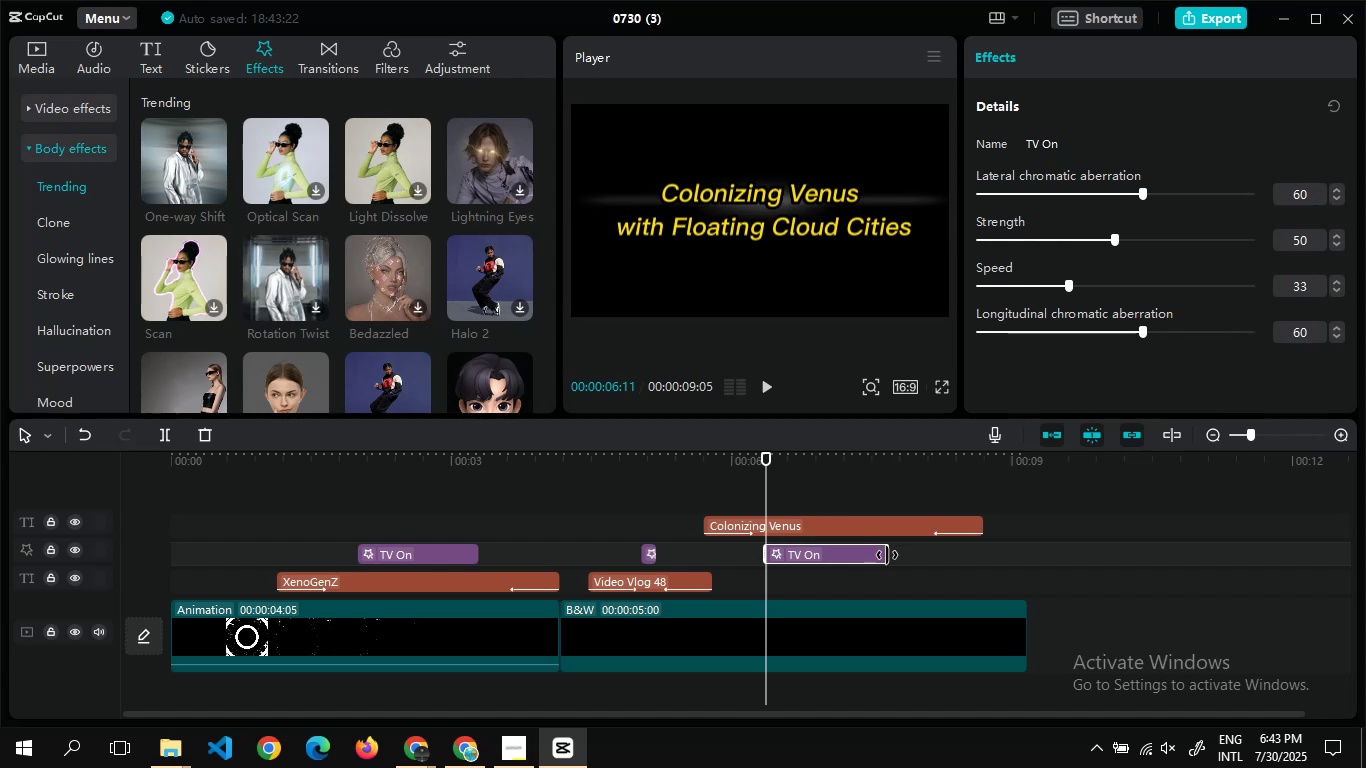 
left_click_drag(start_coordinate=[887, 555], to_coordinate=[836, 564])
 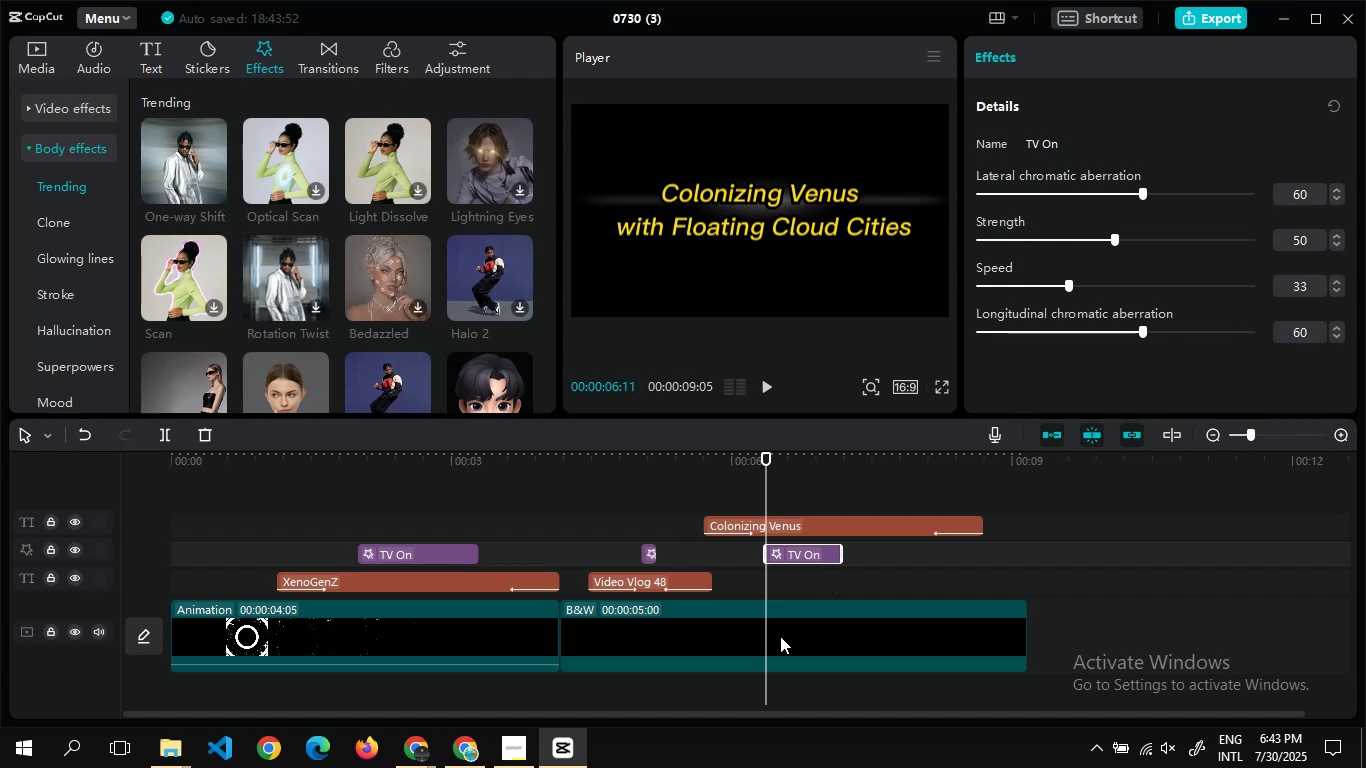 
wait(32.5)
 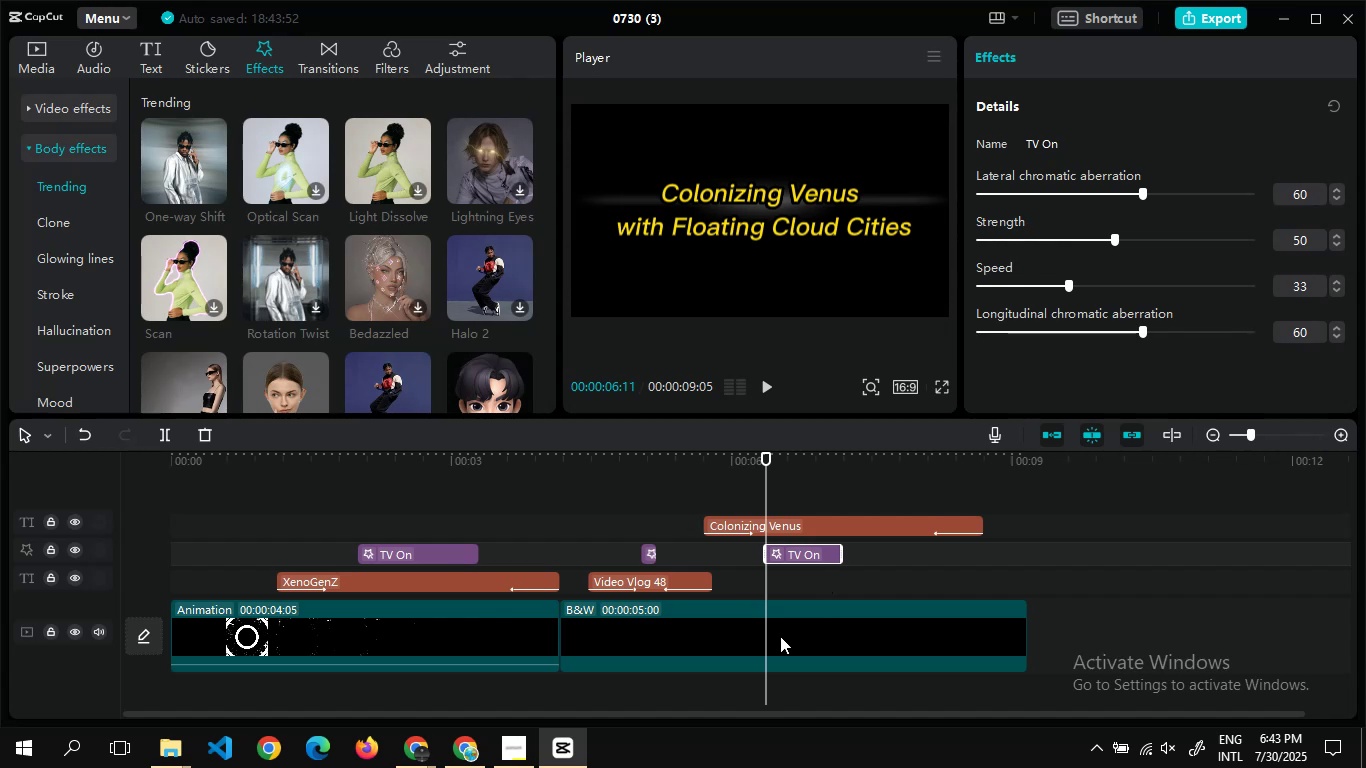 
left_click_drag(start_coordinate=[791, 555], to_coordinate=[787, 499])
 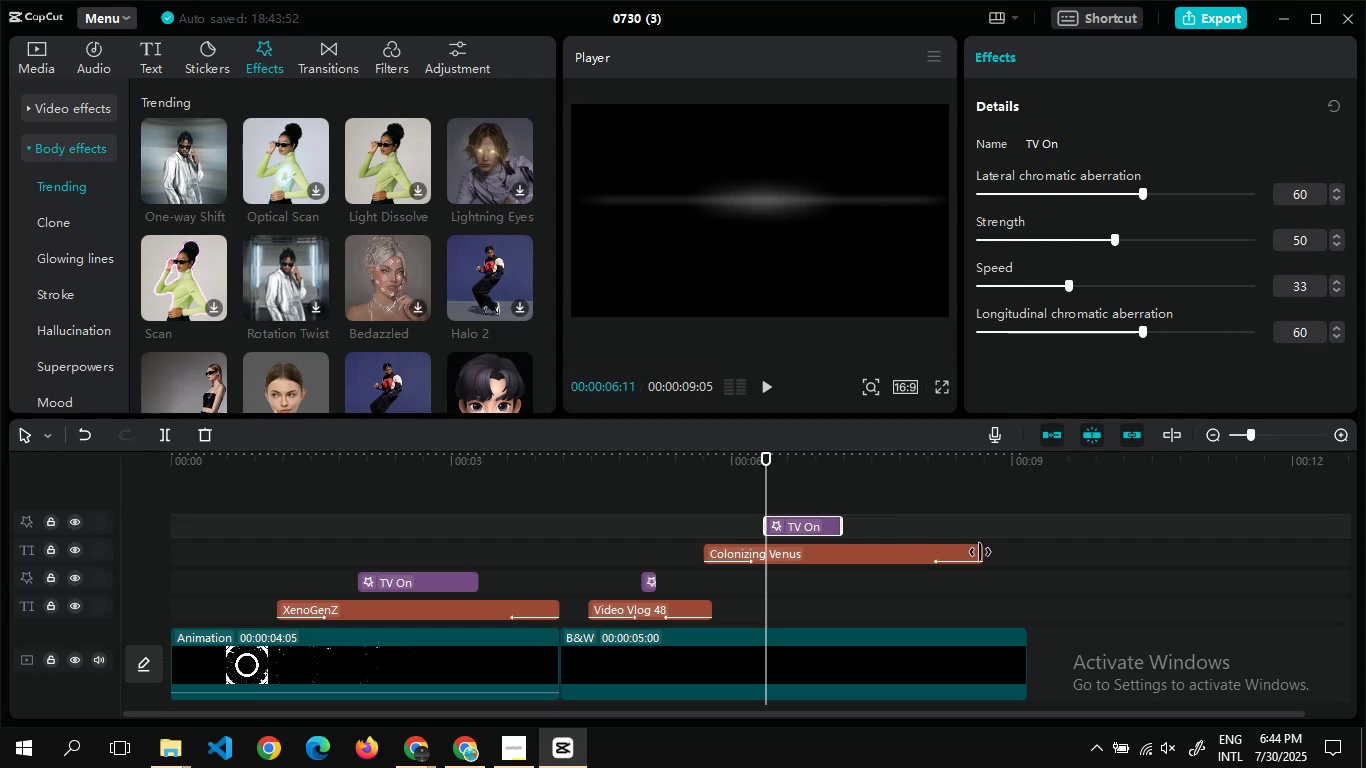 
left_click_drag(start_coordinate=[982, 553], to_coordinate=[864, 553])
 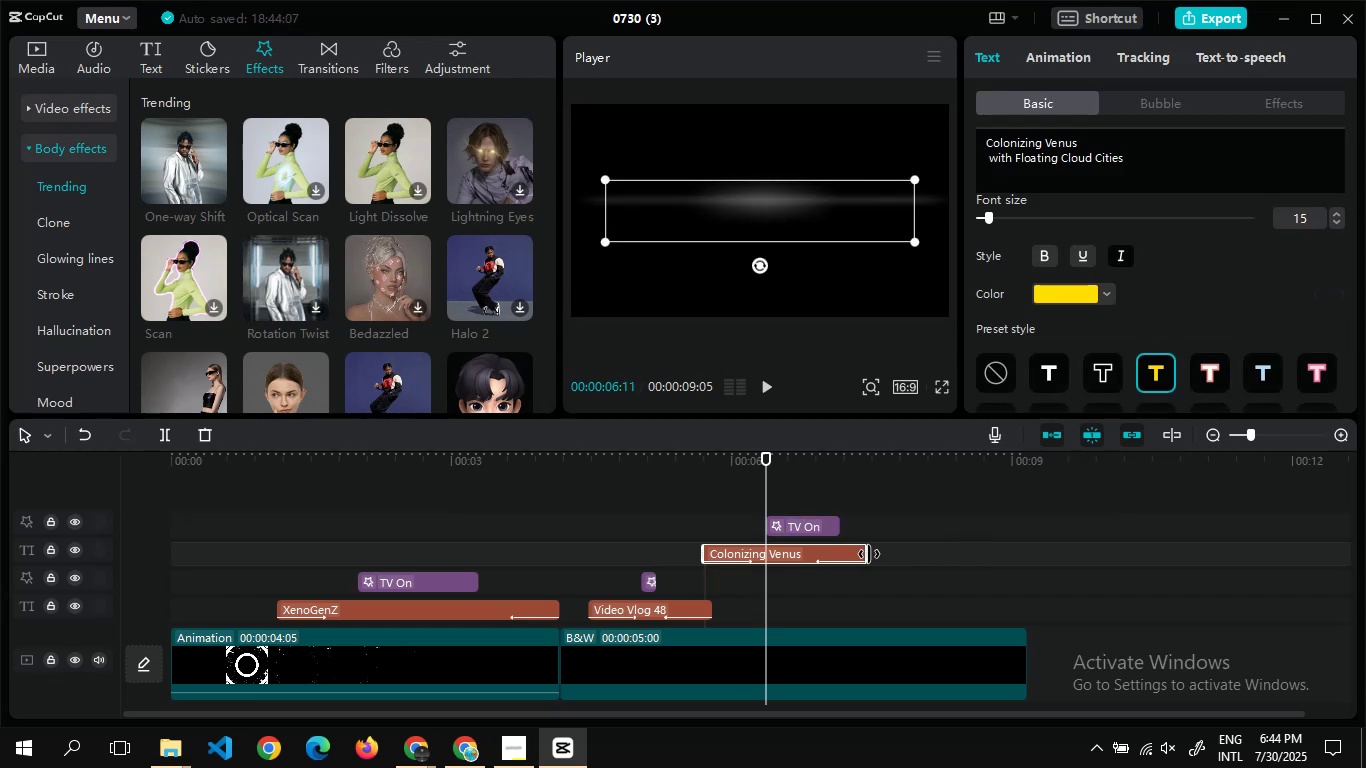 
left_click_drag(start_coordinate=[867, 552], to_coordinate=[899, 552])
 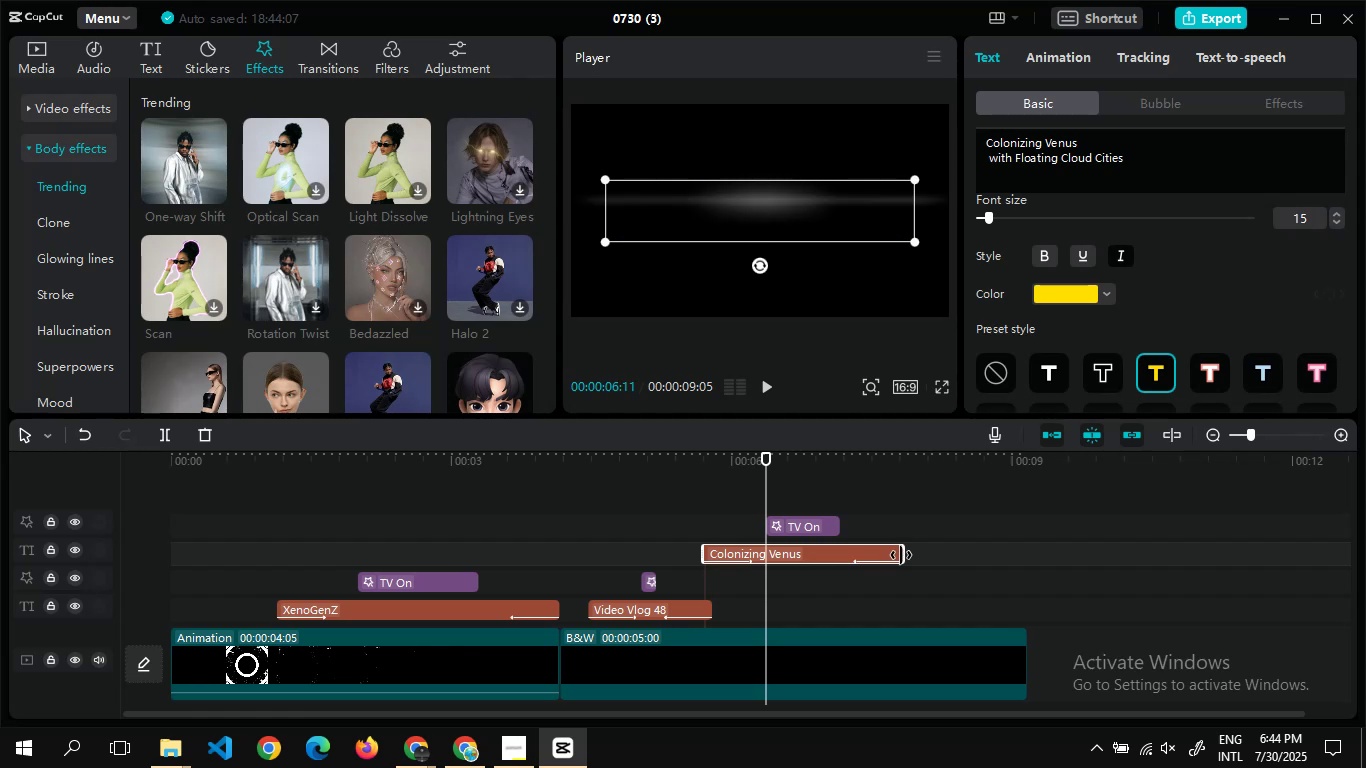 
wait(8.26)
 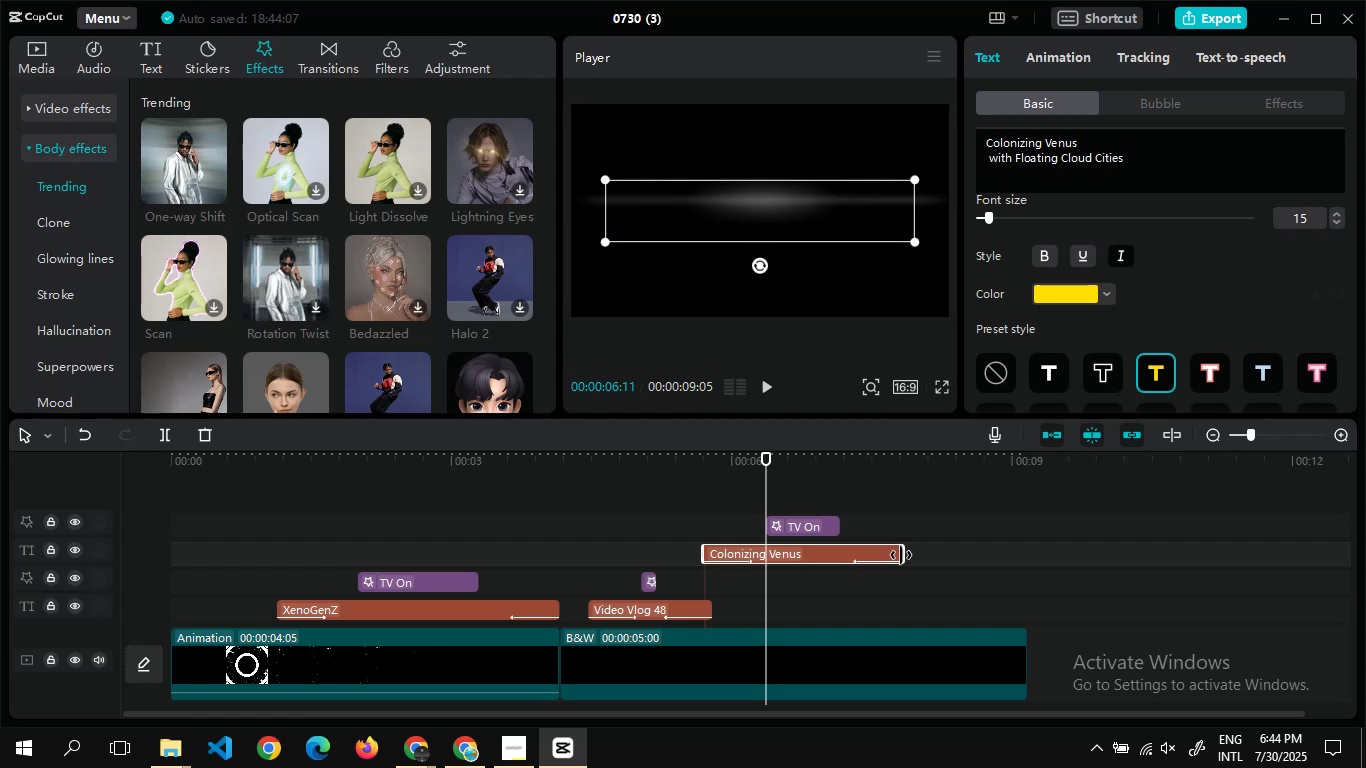 
double_click([888, 495])
 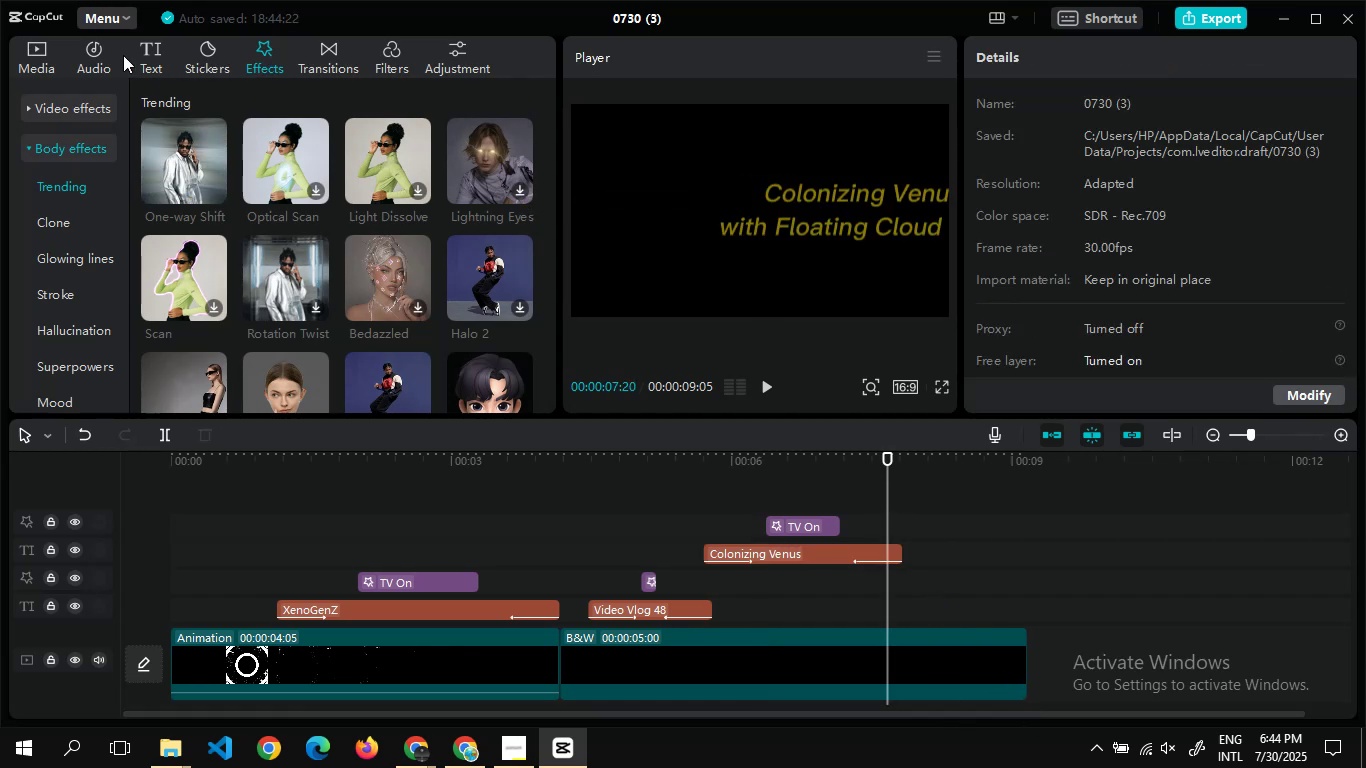 
left_click([139, 59])
 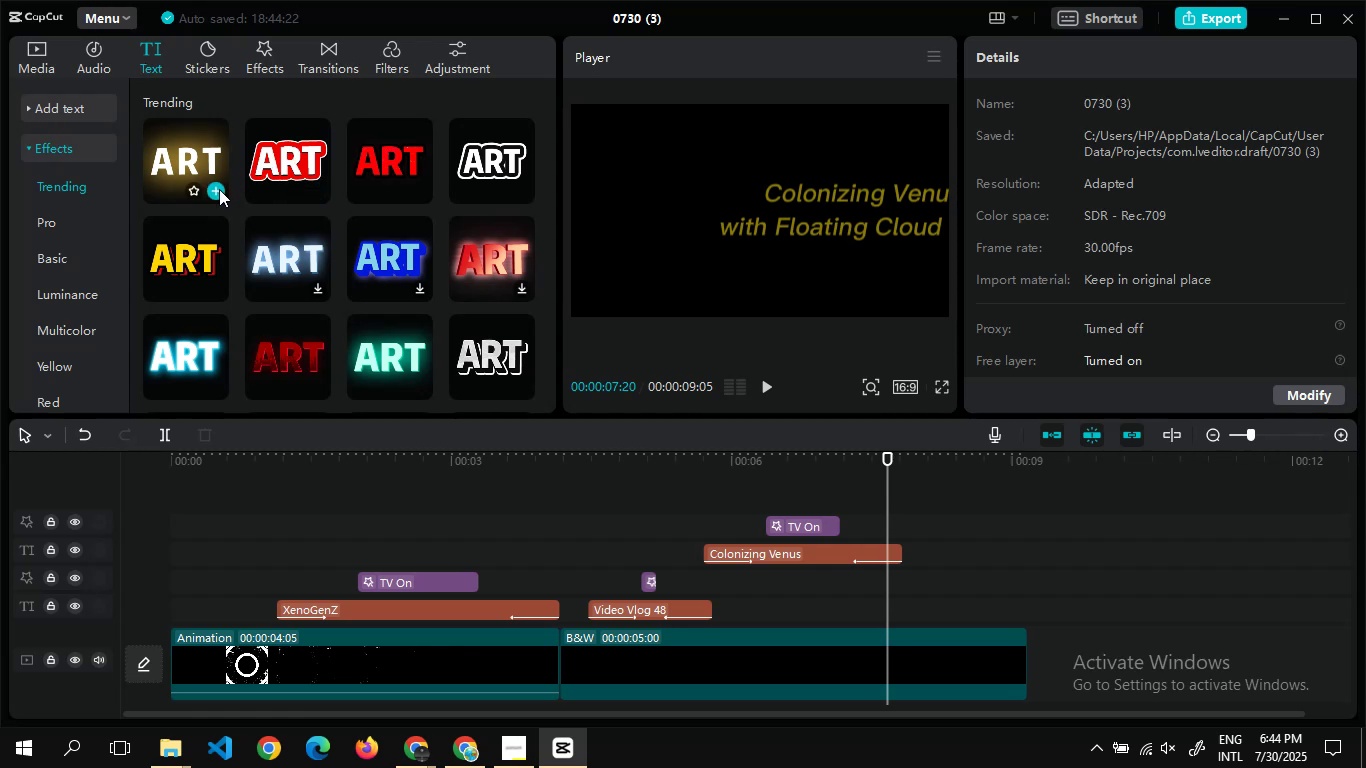 
left_click([219, 189])
 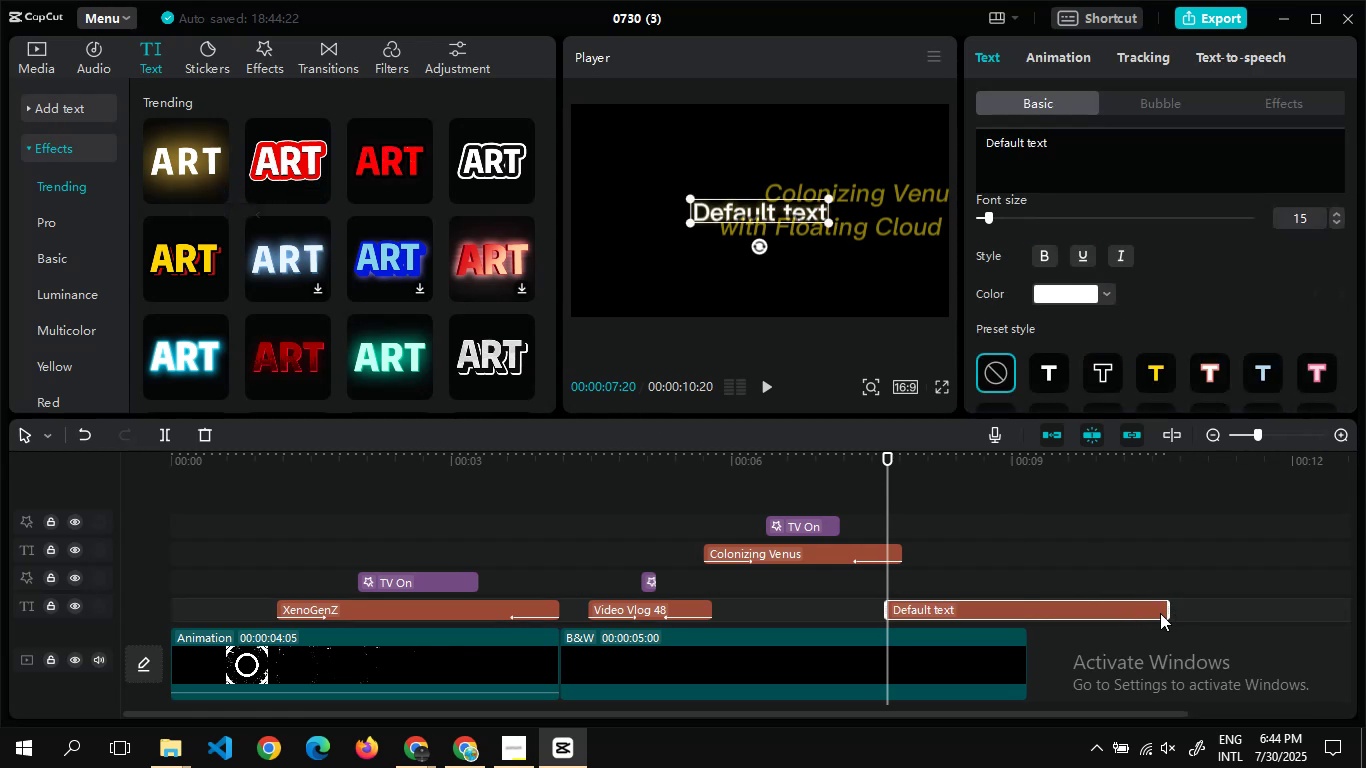 
wait(5.36)
 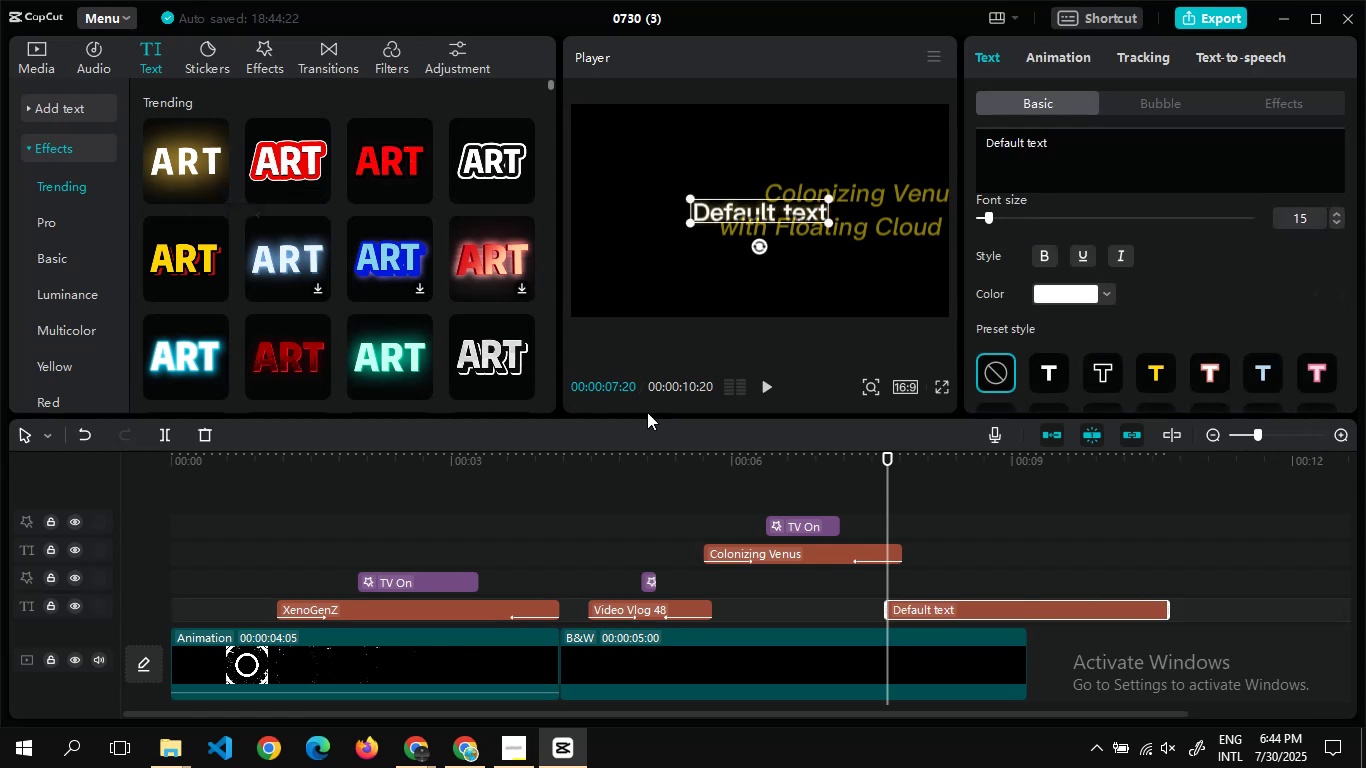 
left_click_drag(start_coordinate=[1171, 613], to_coordinate=[990, 626])
 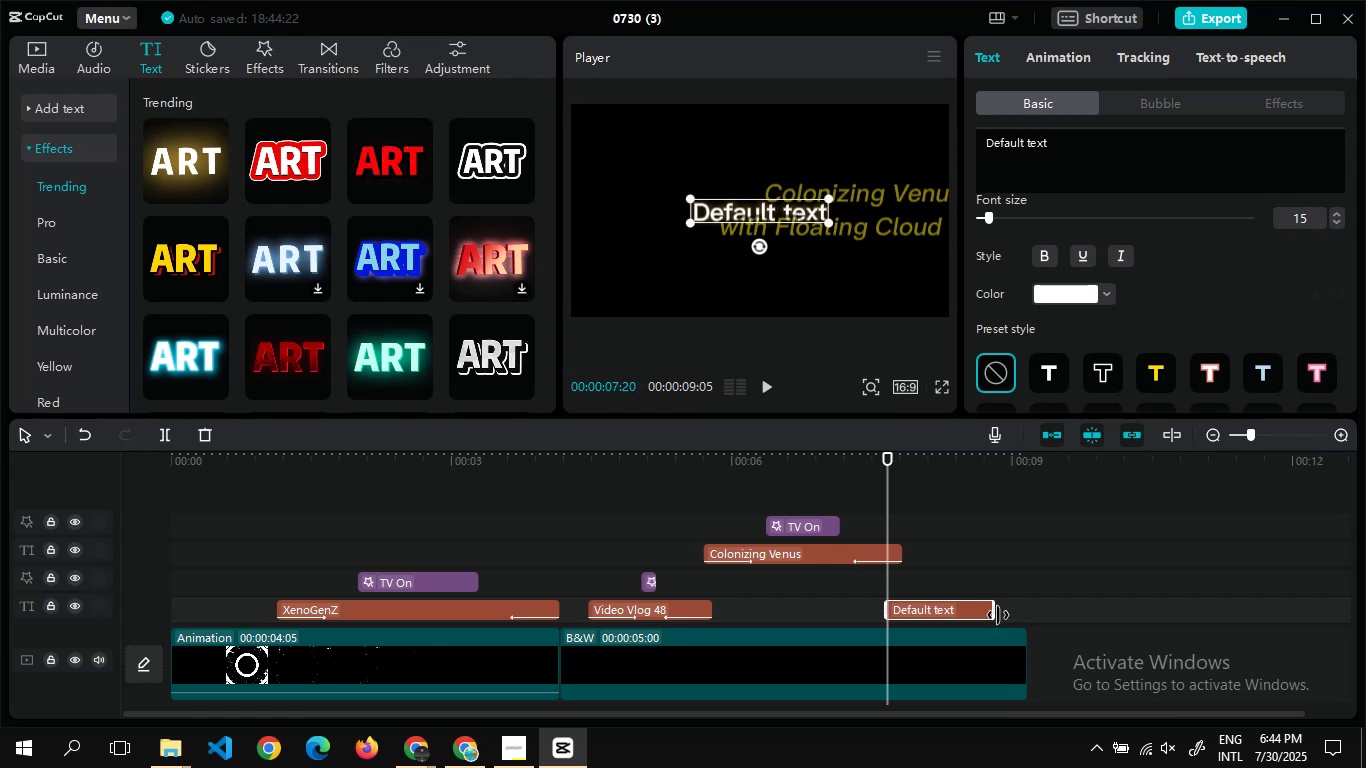 
left_click_drag(start_coordinate=[998, 609], to_coordinate=[989, 611])
 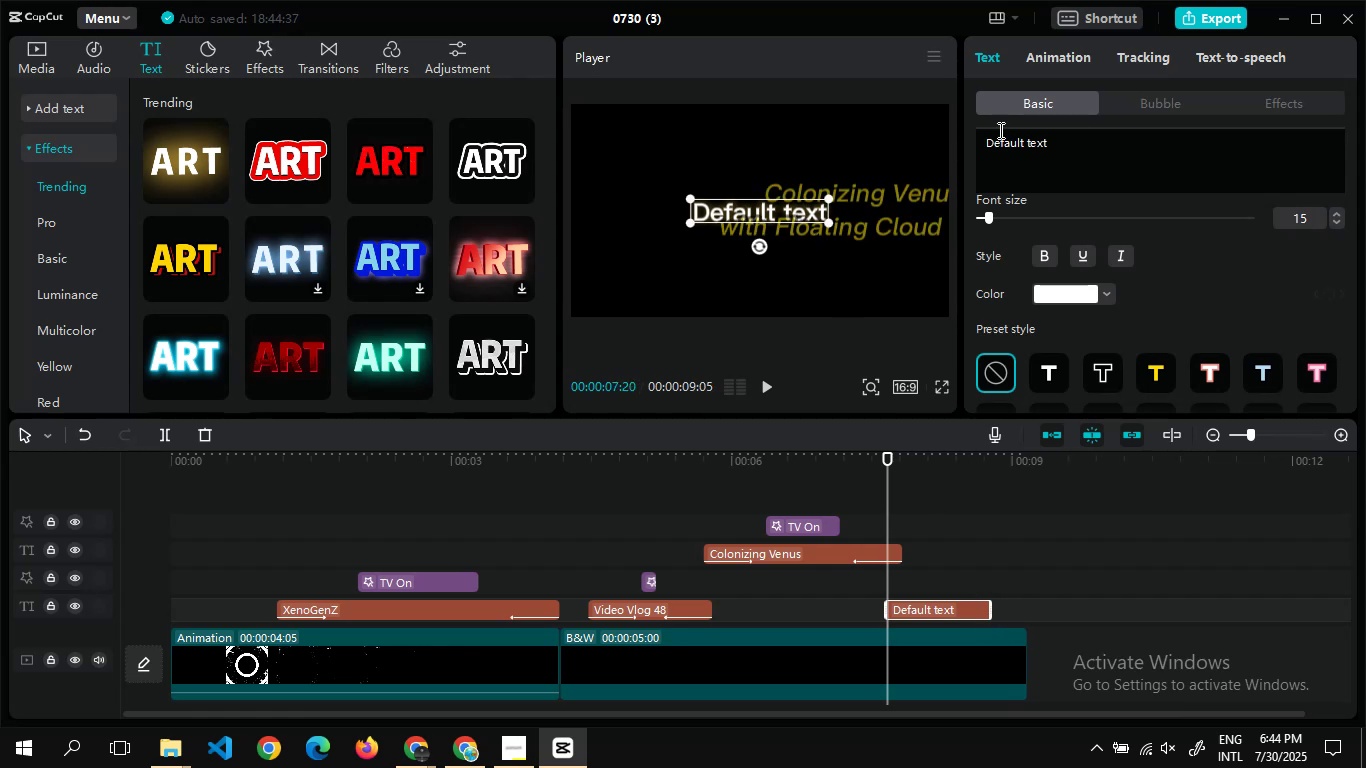 
left_click_drag(start_coordinate=[1070, 139], to_coordinate=[912, 160])
 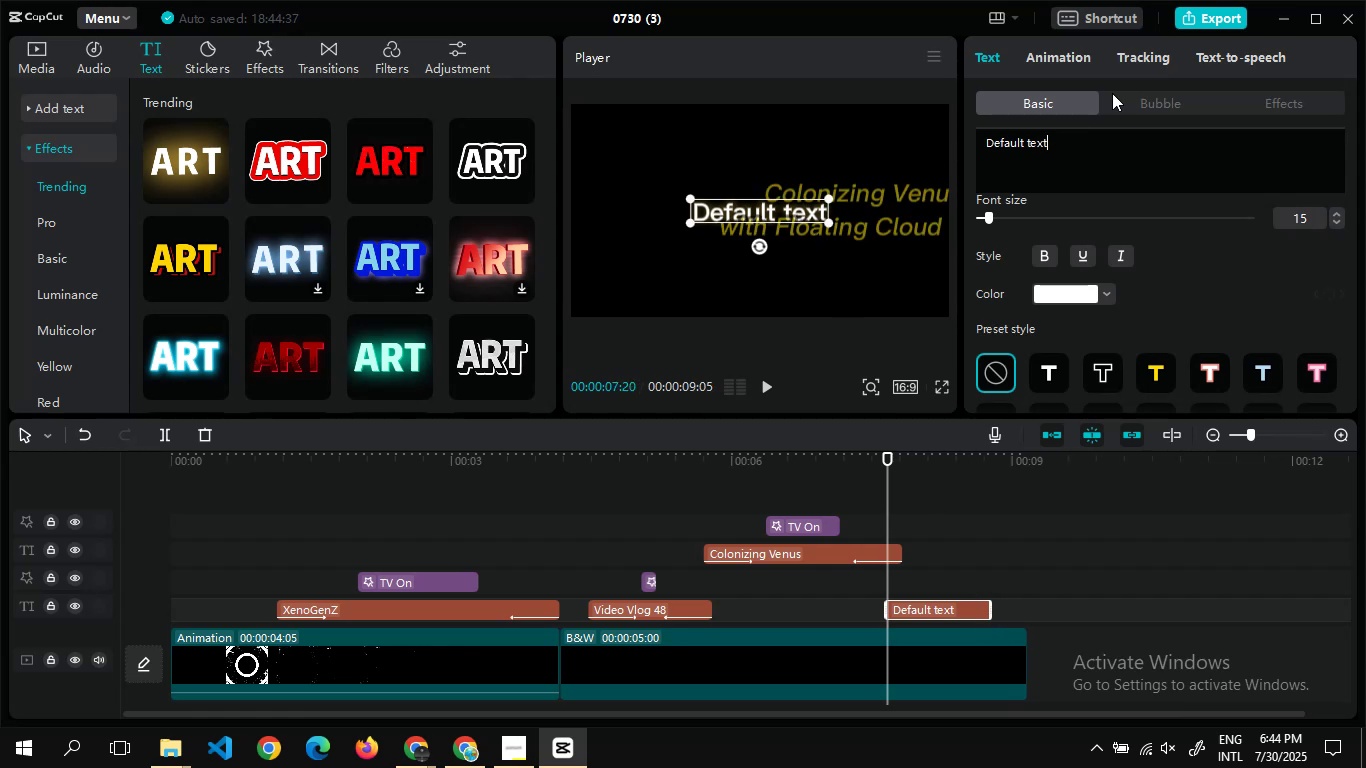 
key(Control+A)
 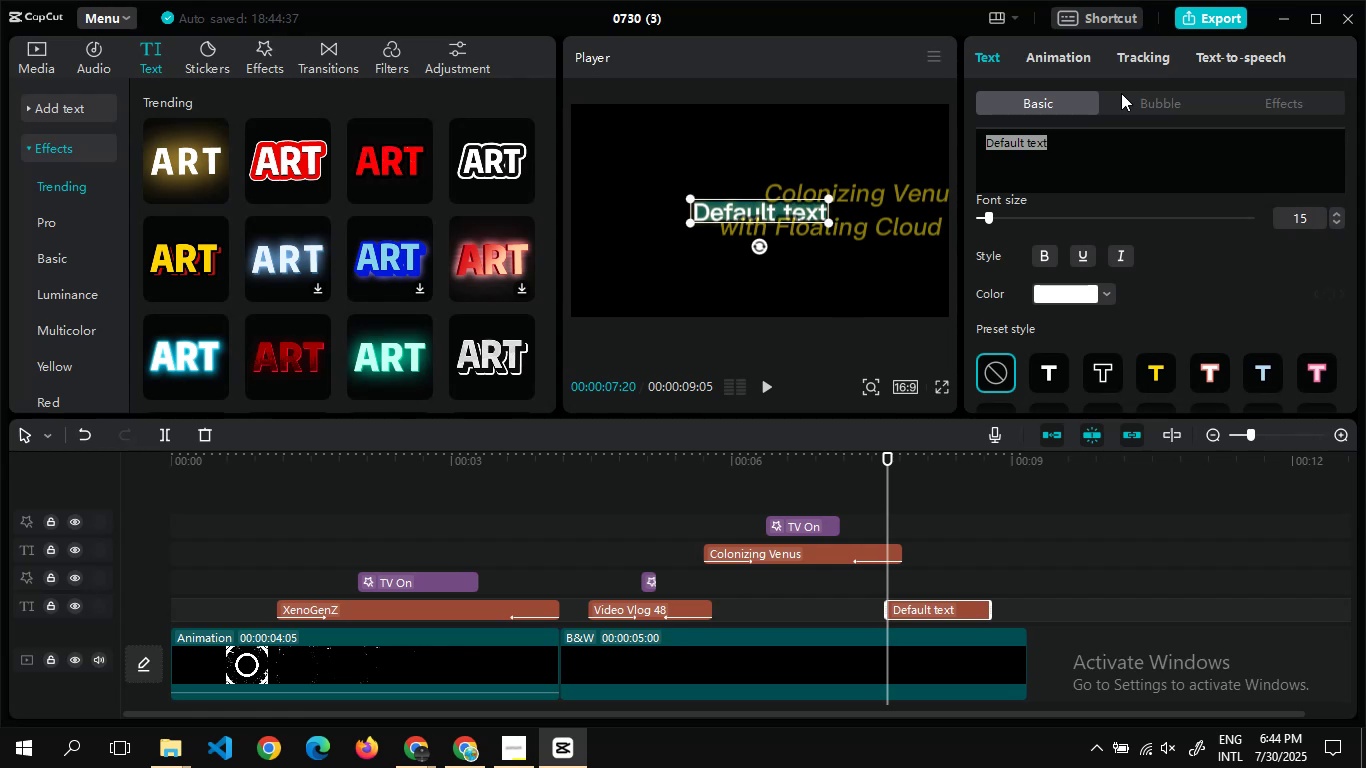 
type(L)
key(Backspace)
type(et'')
key(Backspace)
key(Backspace)
key(Backspace)
key(Backspace)
key(Backspace)
type(l)
key(Backspace)
type(Let'')
key(Backspace)
type(s Dive in)
 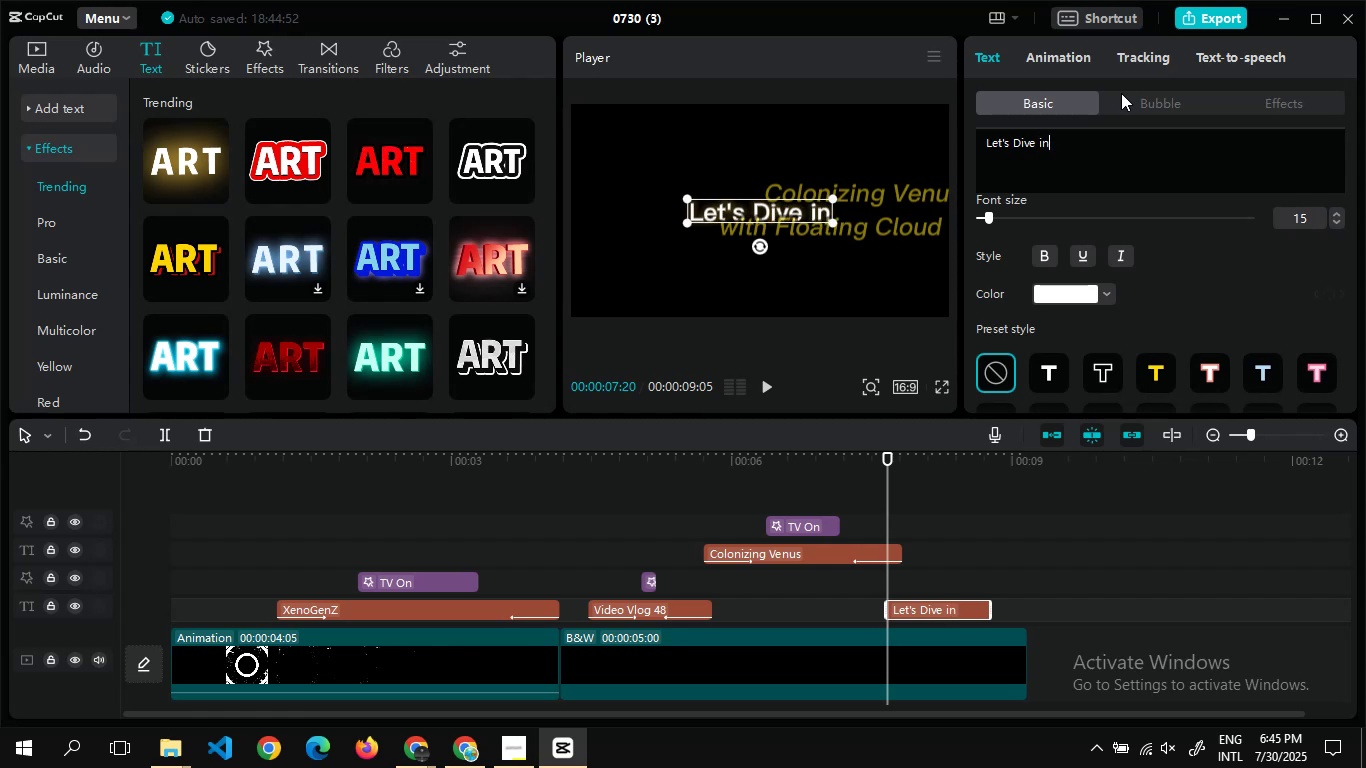 
wait(5.15)
 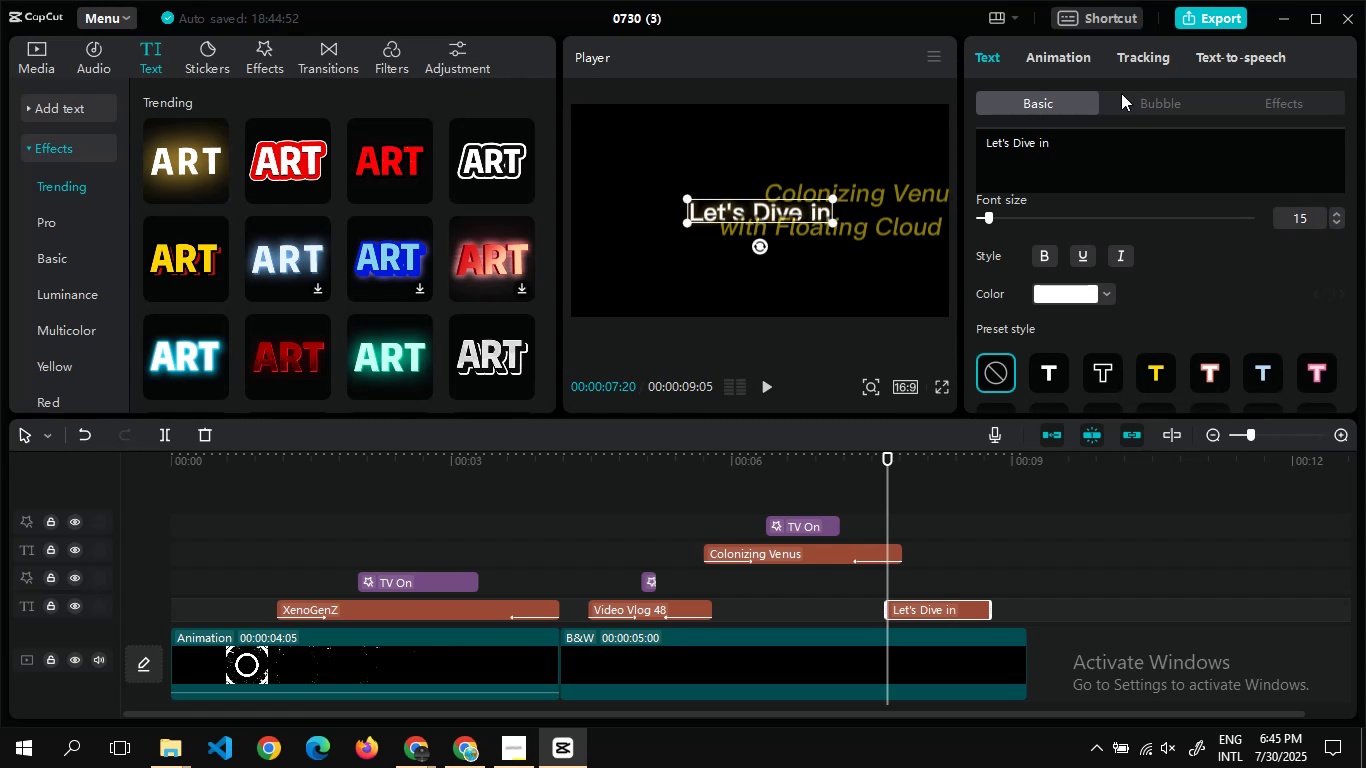 
left_click([1112, 258])
 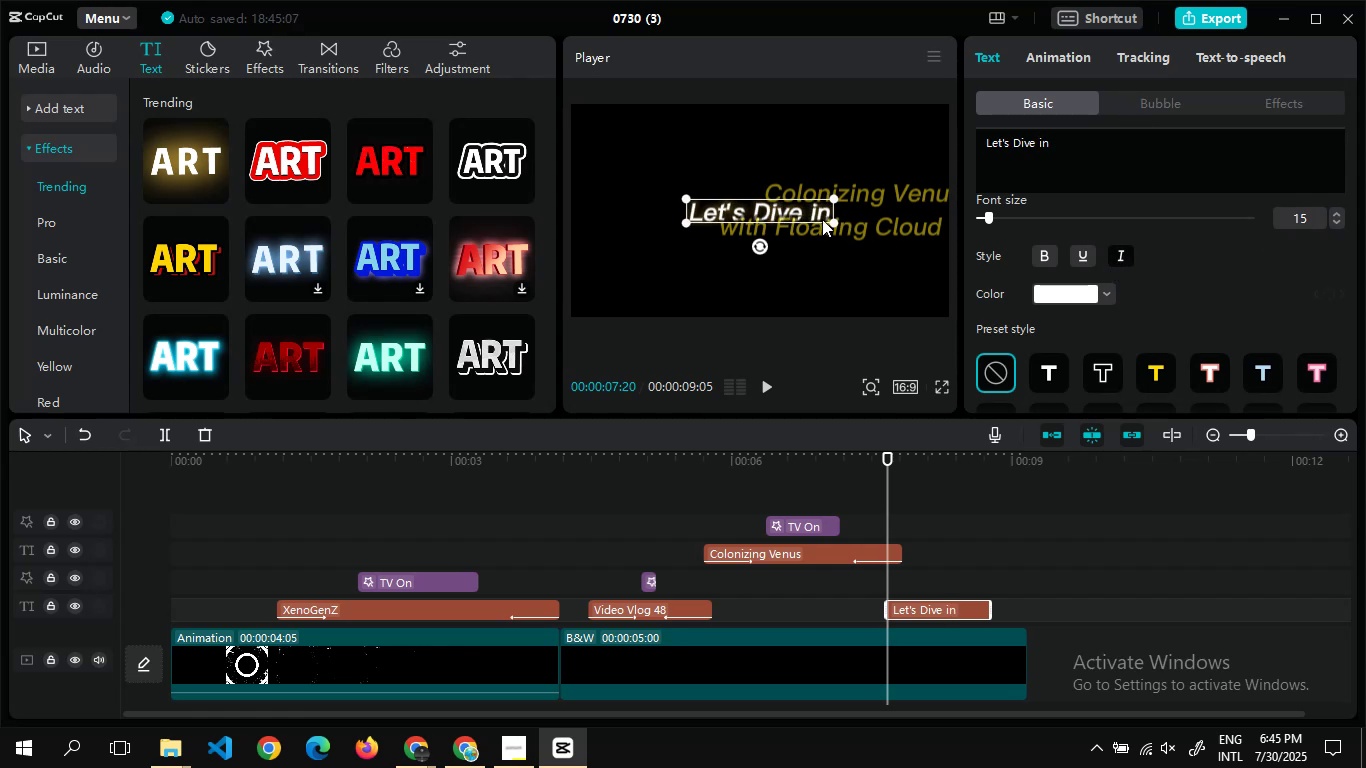 
left_click_drag(start_coordinate=[831, 220], to_coordinate=[834, 226])
 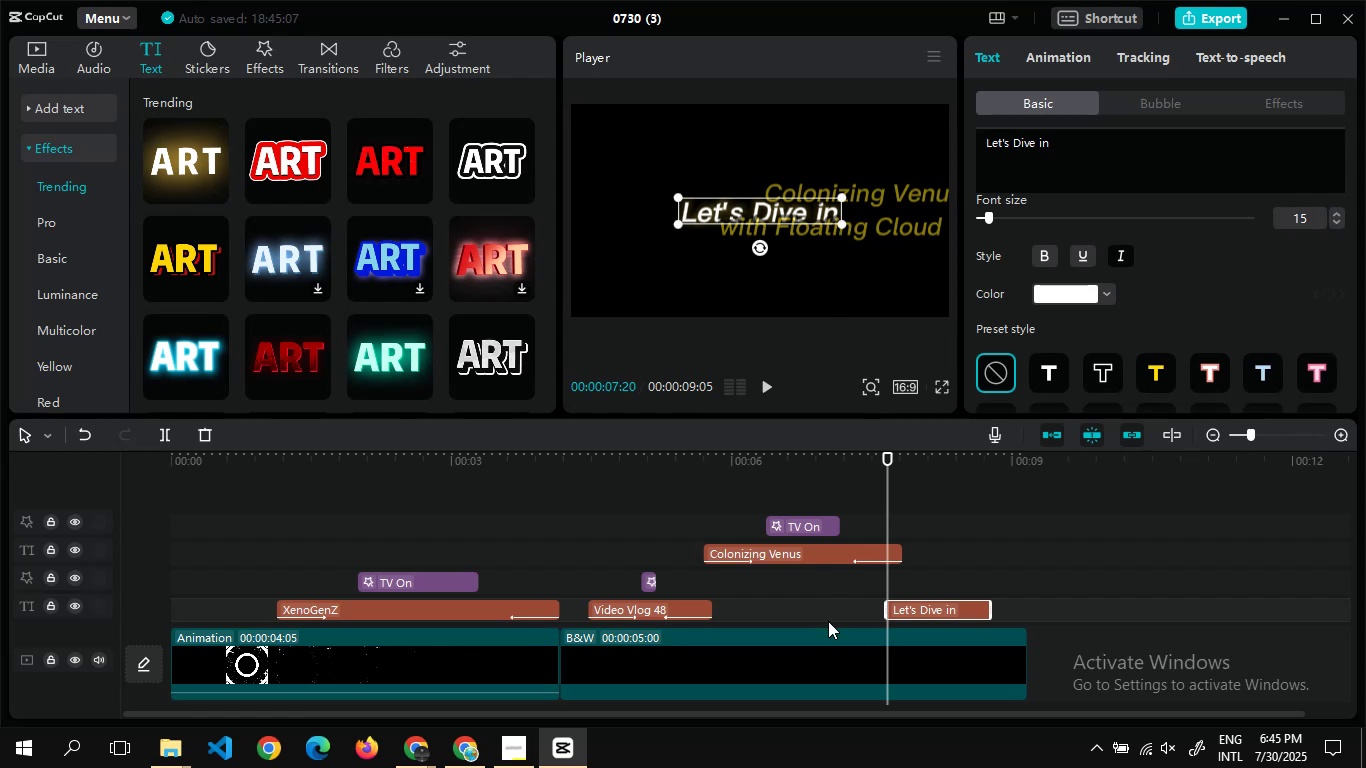 
wait(6.04)
 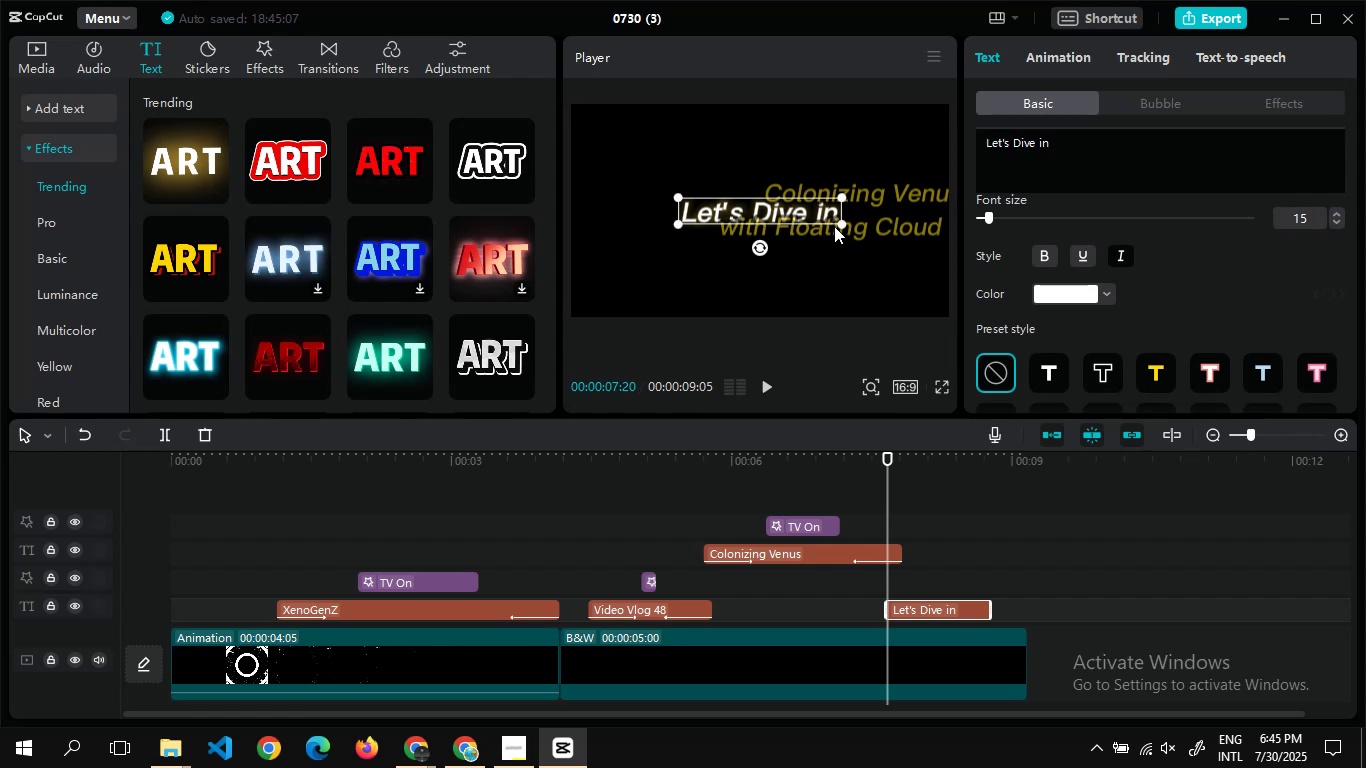 
left_click([950, 563])
 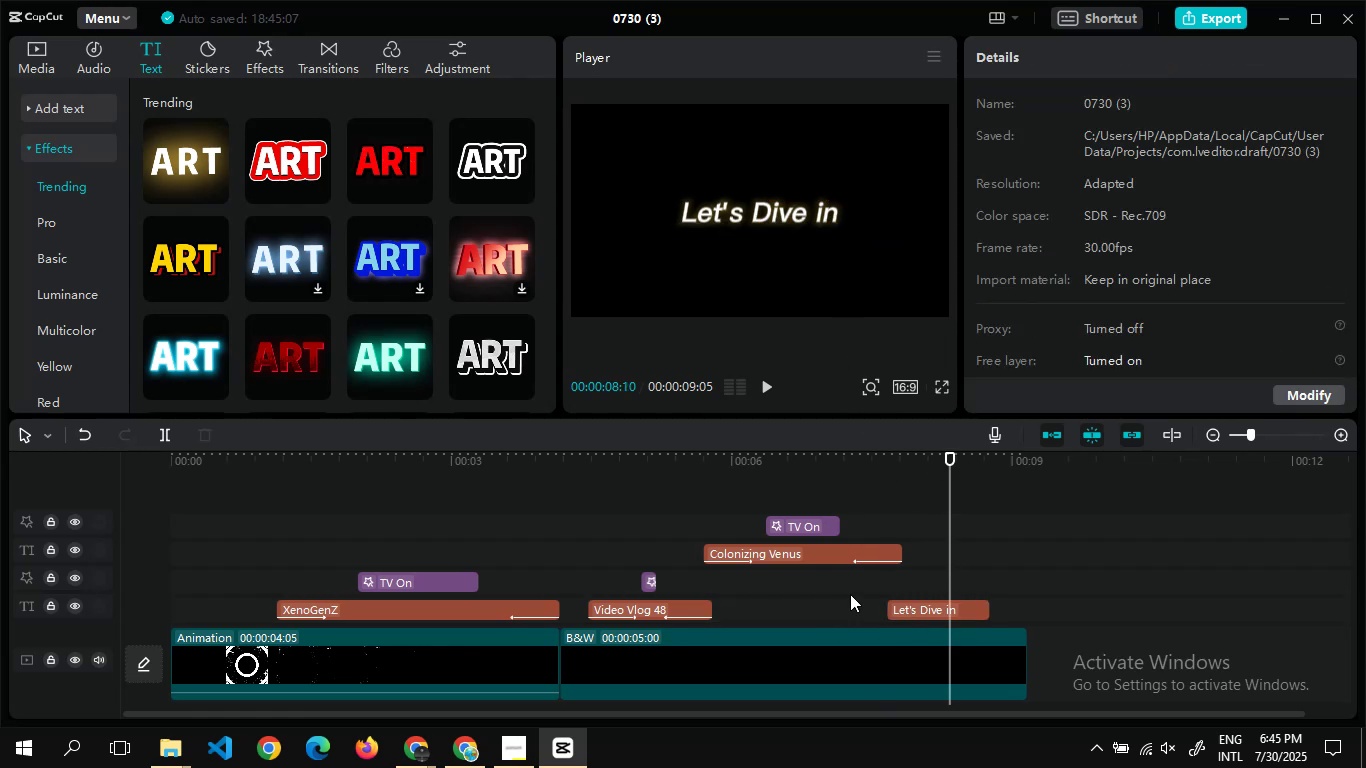 
left_click([921, 607])
 